 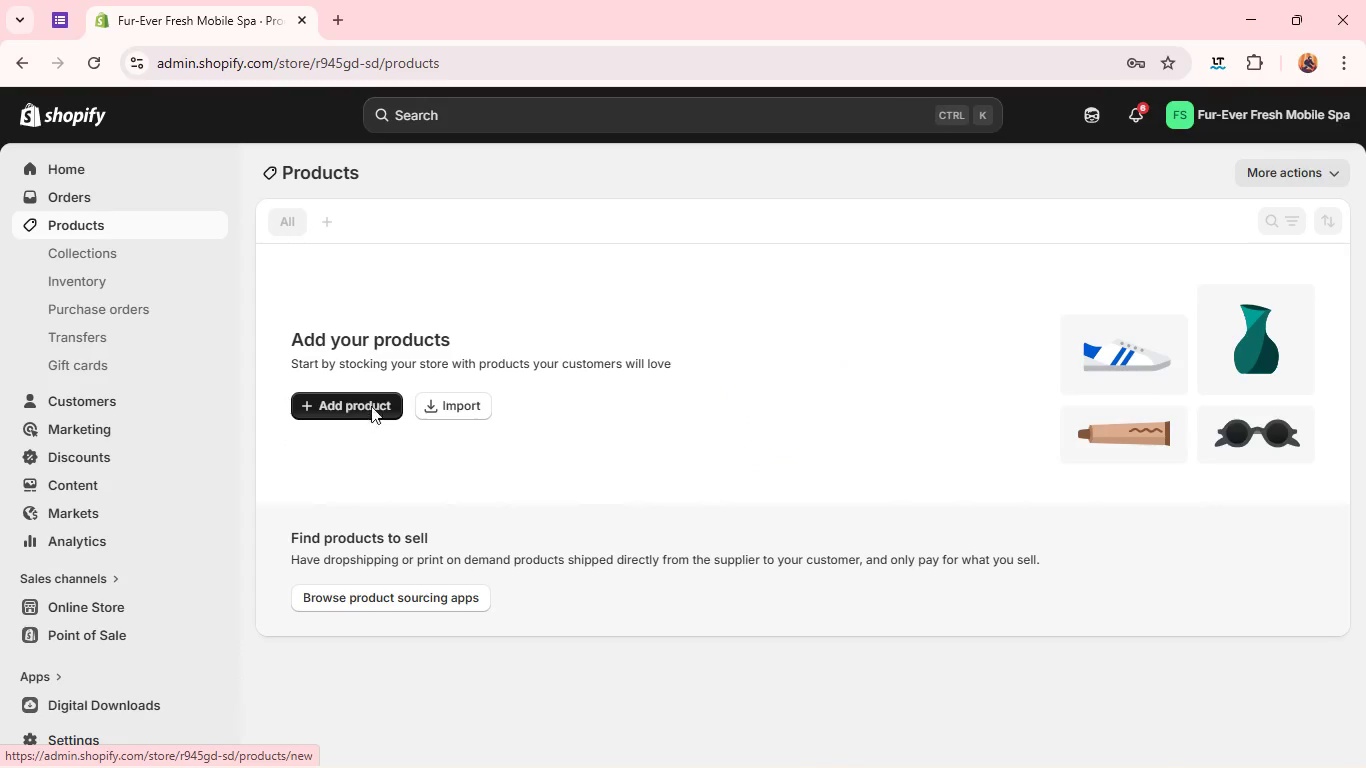 
left_click([404, 249])
 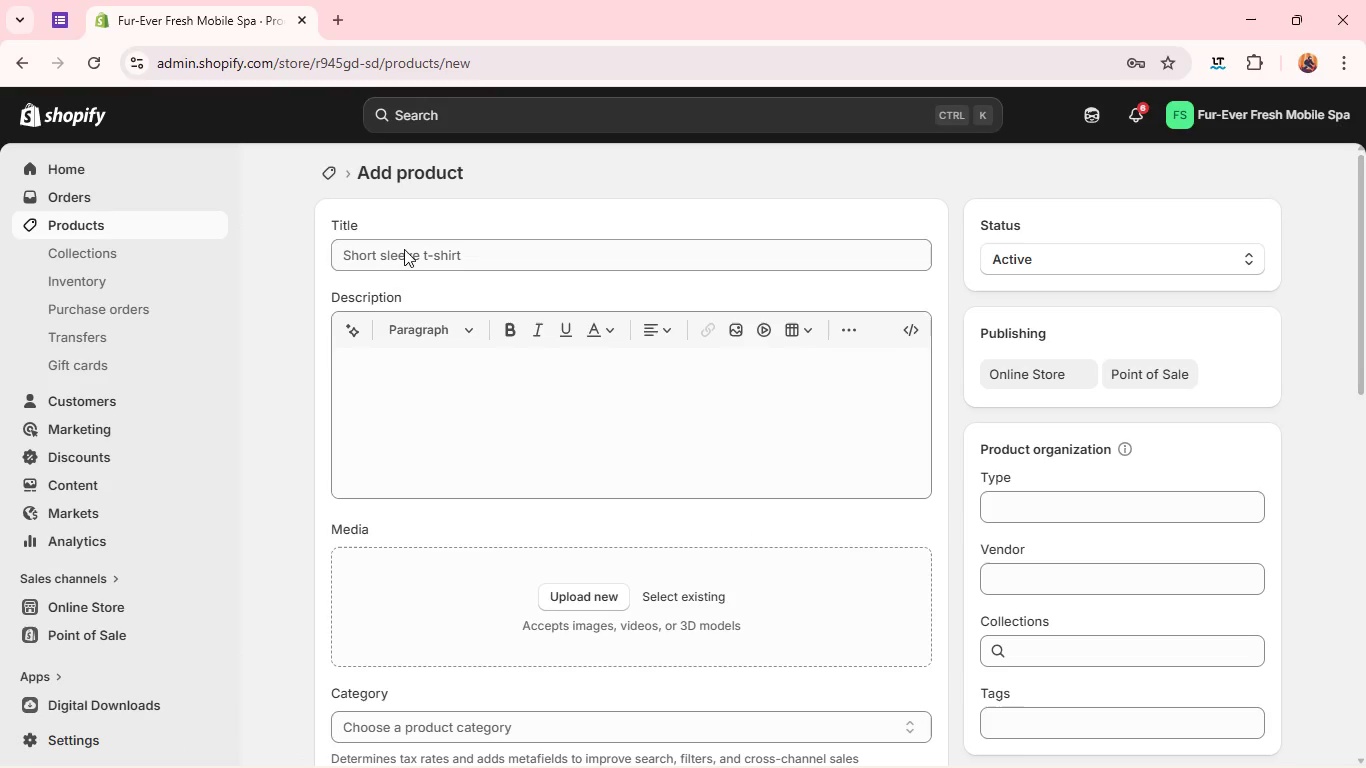 
left_click([404, 249])
 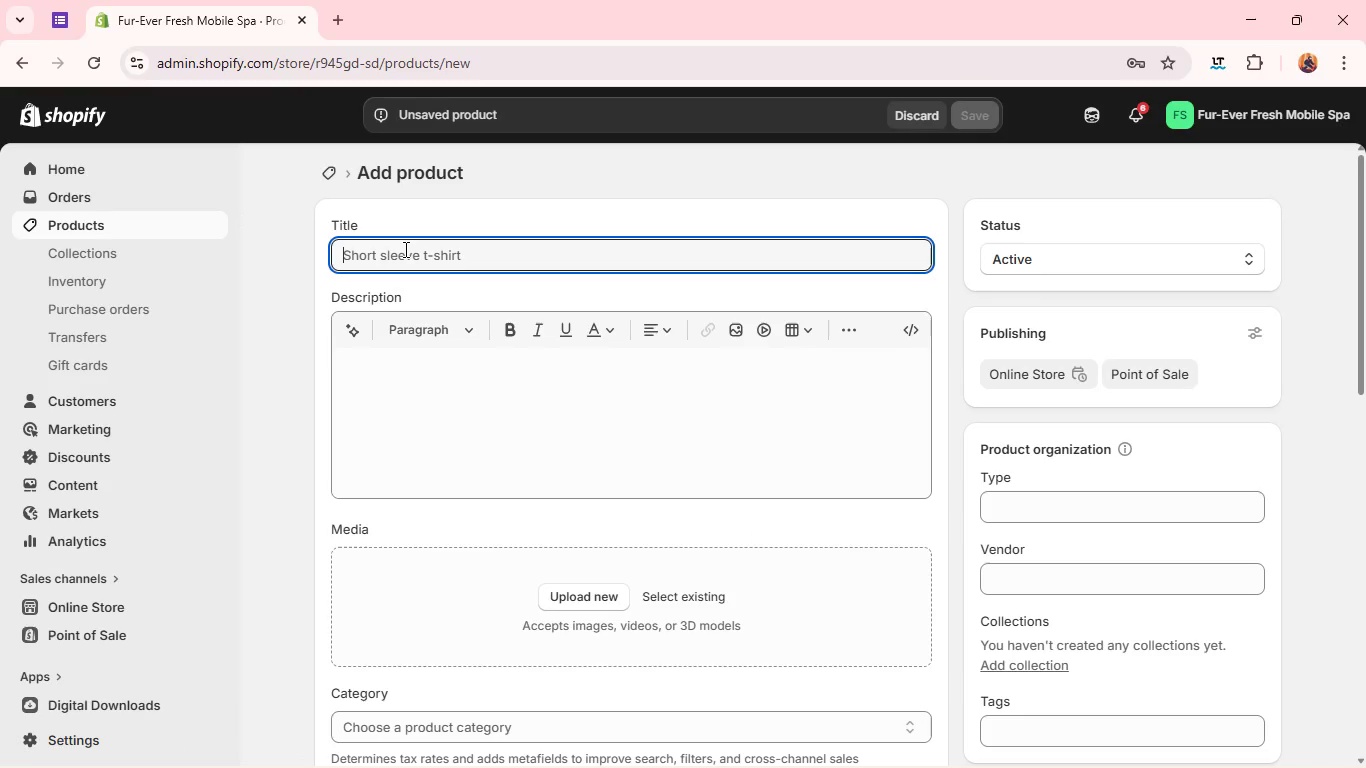 
type(Botanic )
key(Backspace)
type(=)
key(Backspace)
type(_)
key(Backspace)
type(_)
key(Backspace)
type(-Waash Gentle Clean Shampoo 9)
key(Backspace)
key(Backspace)
type(()
 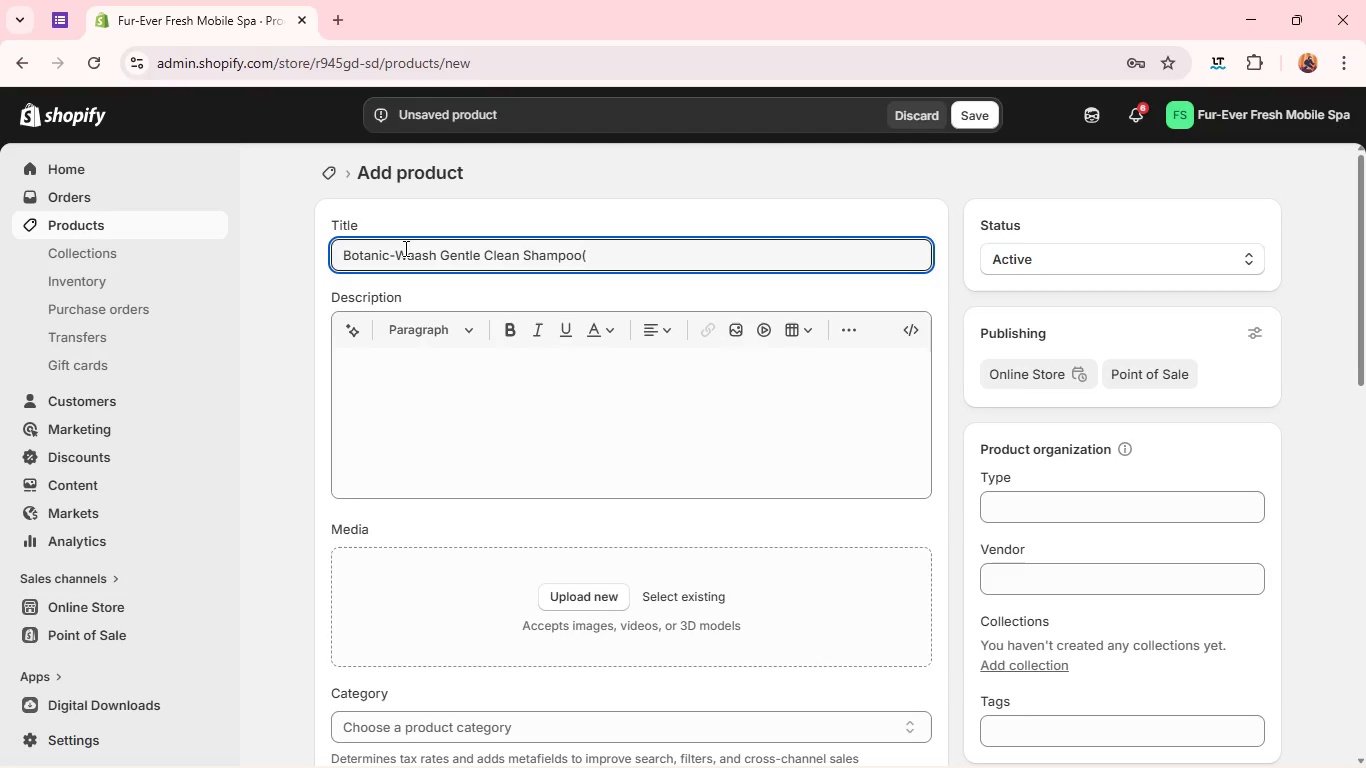 
key(ArrowLeft)
 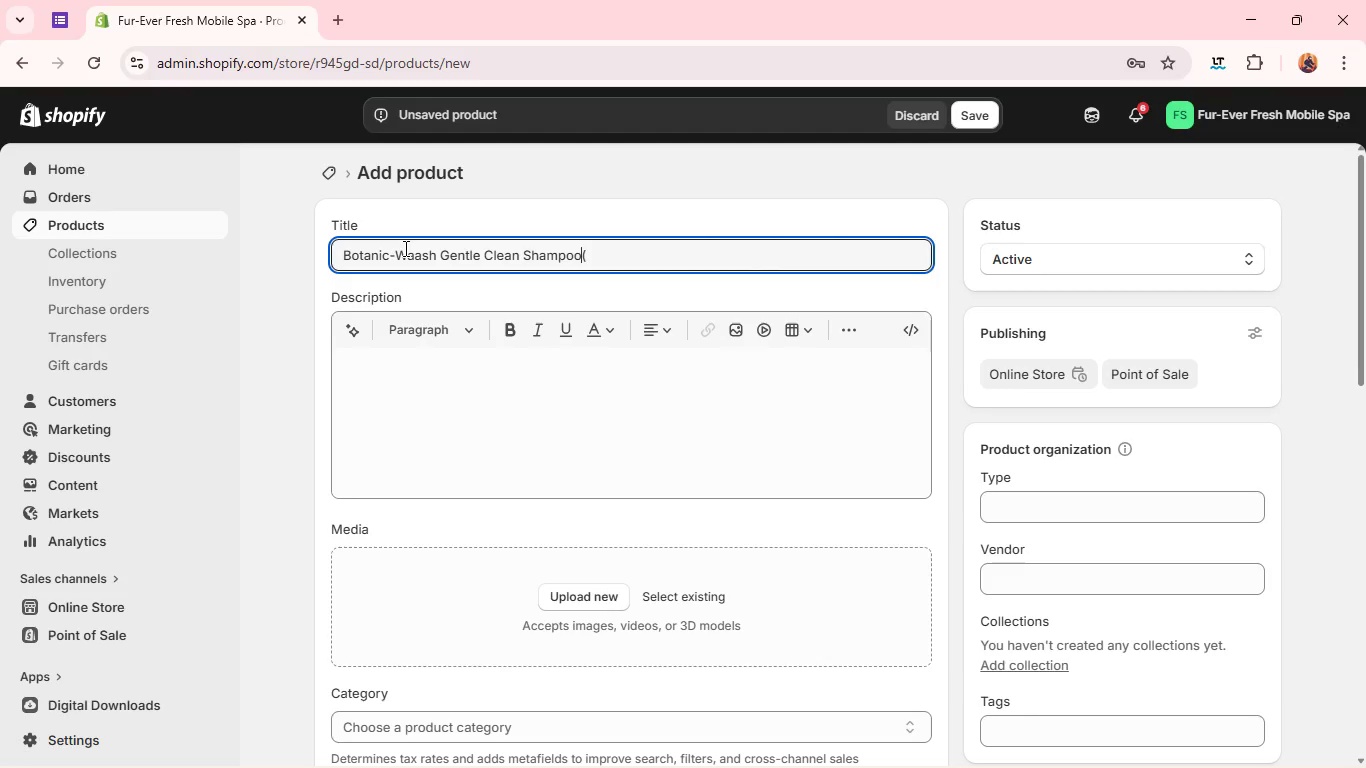 
key(Space)
 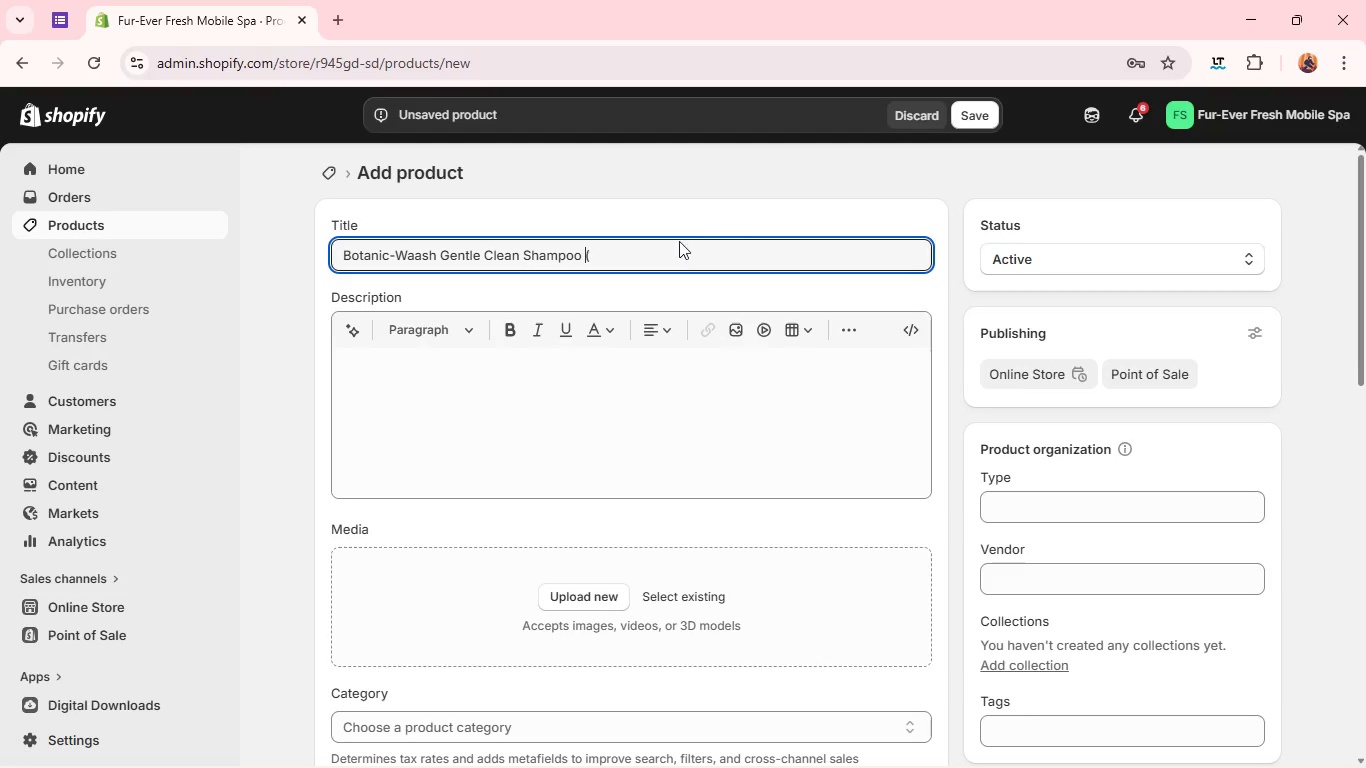 
left_click([664, 253])
 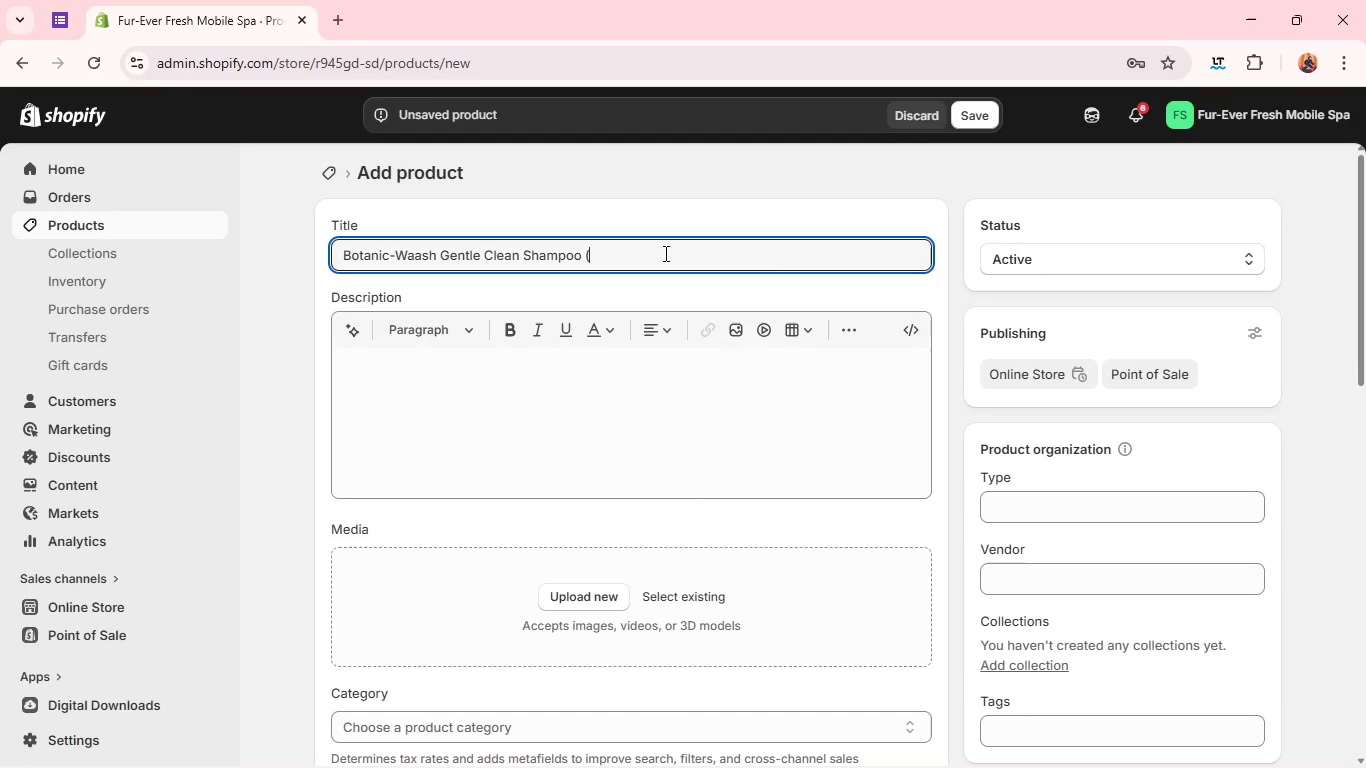 
type(8oz))
 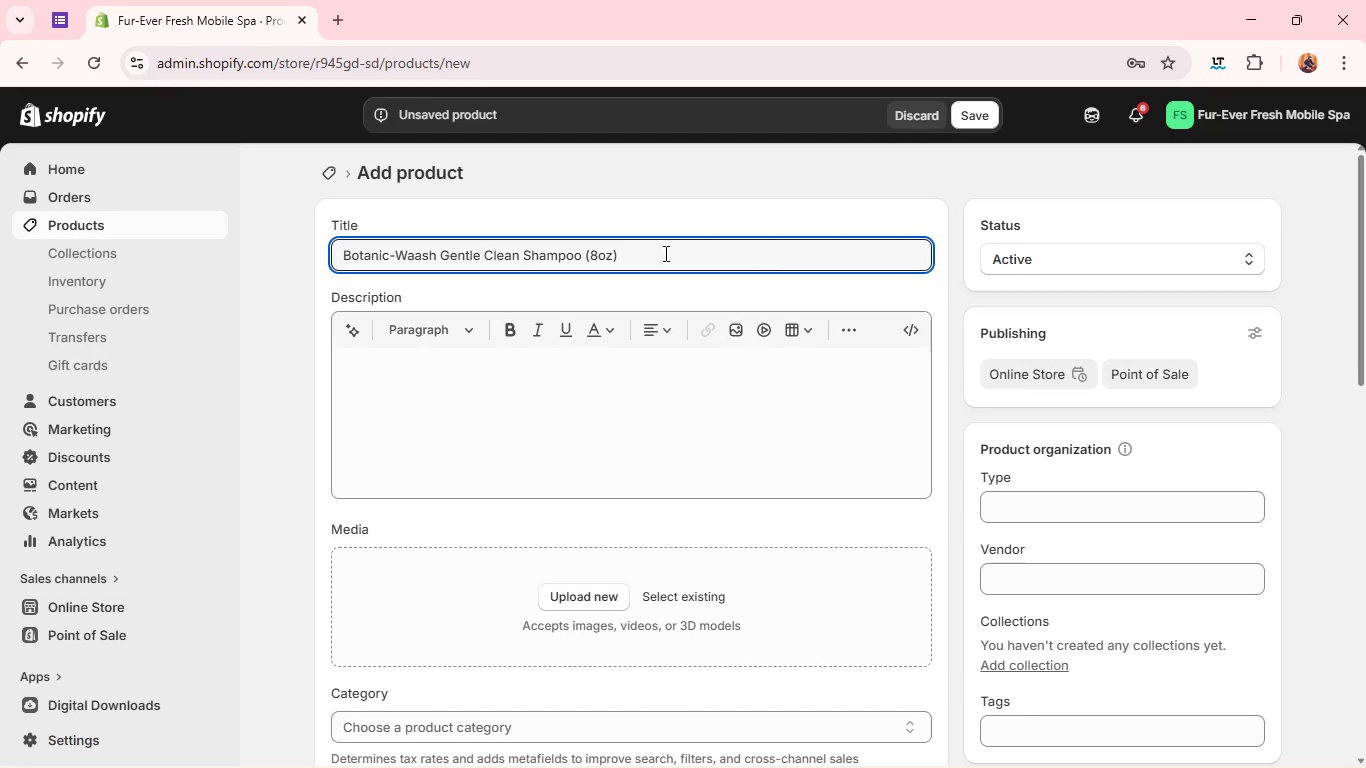 
left_click([589, 385])
 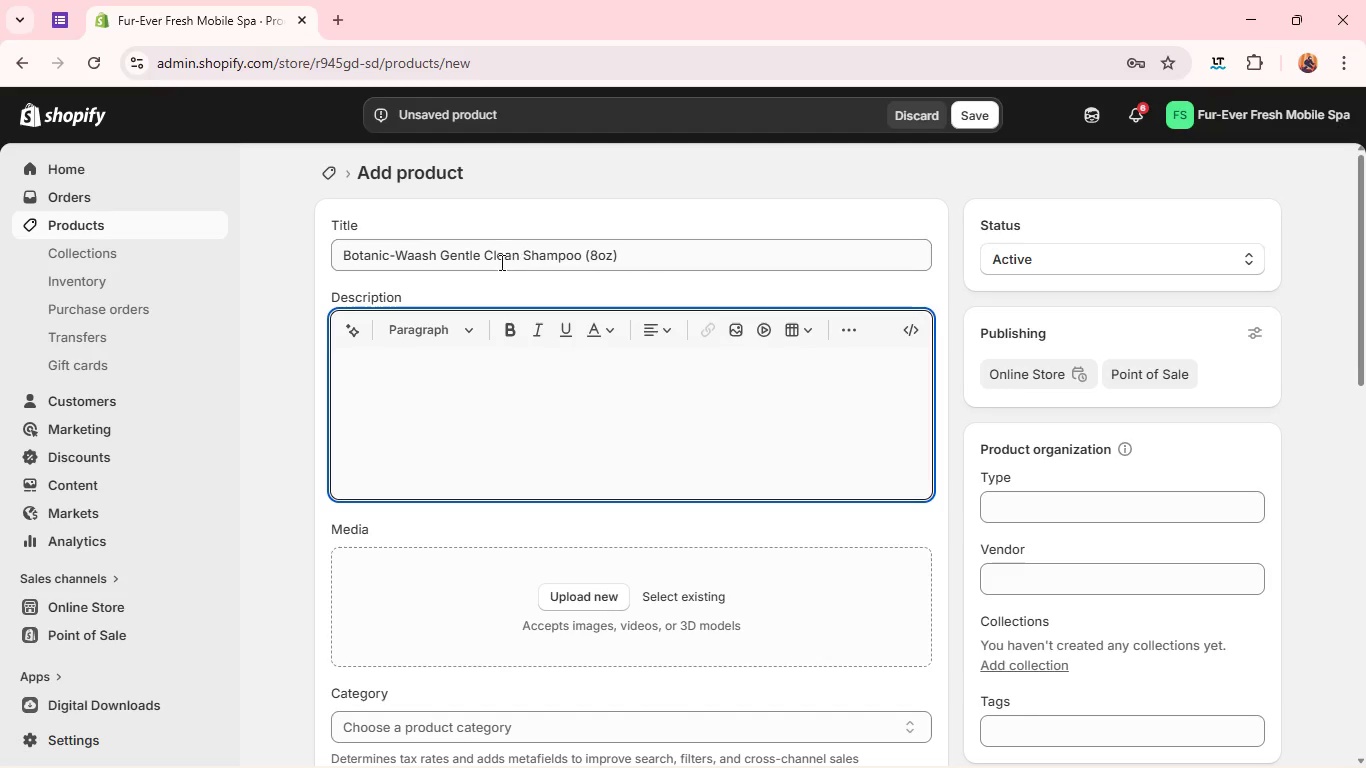 
wait(6.89)
 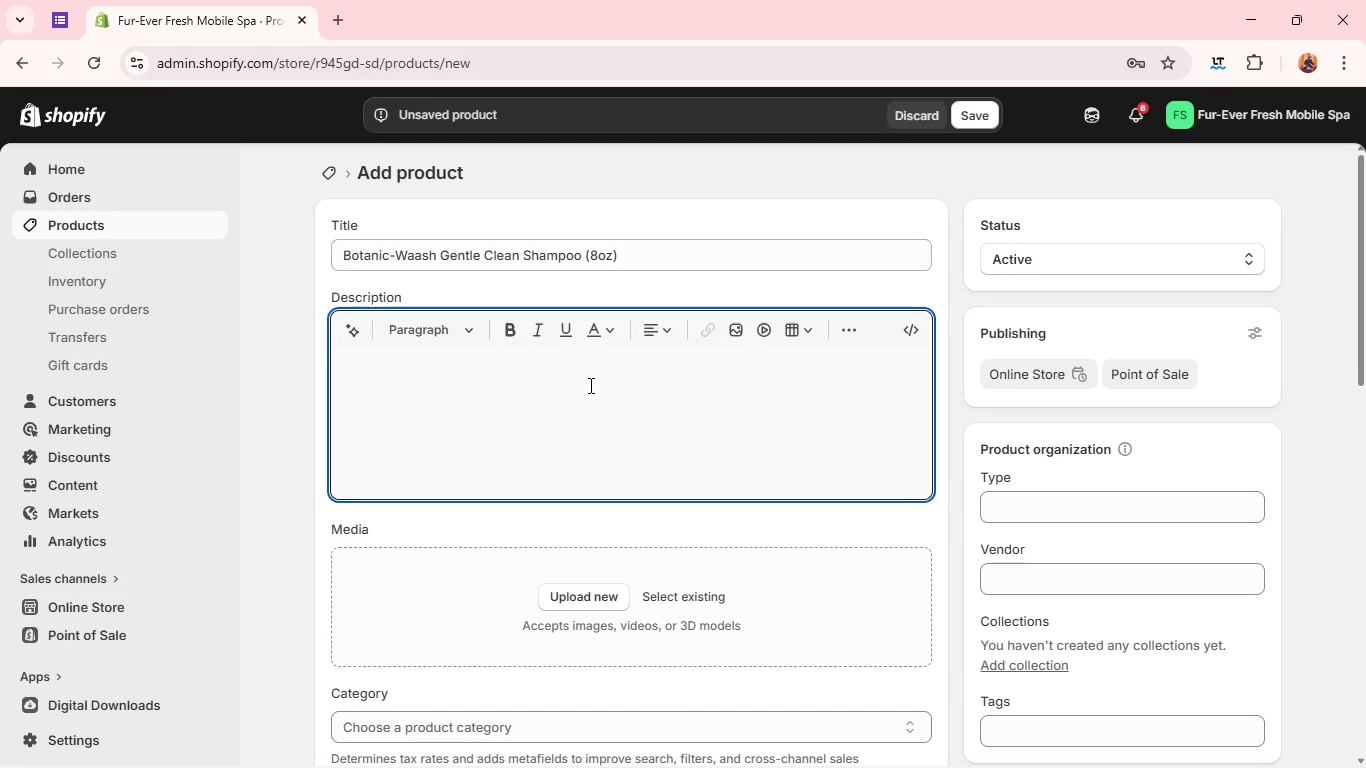 
left_click([423, 252])
 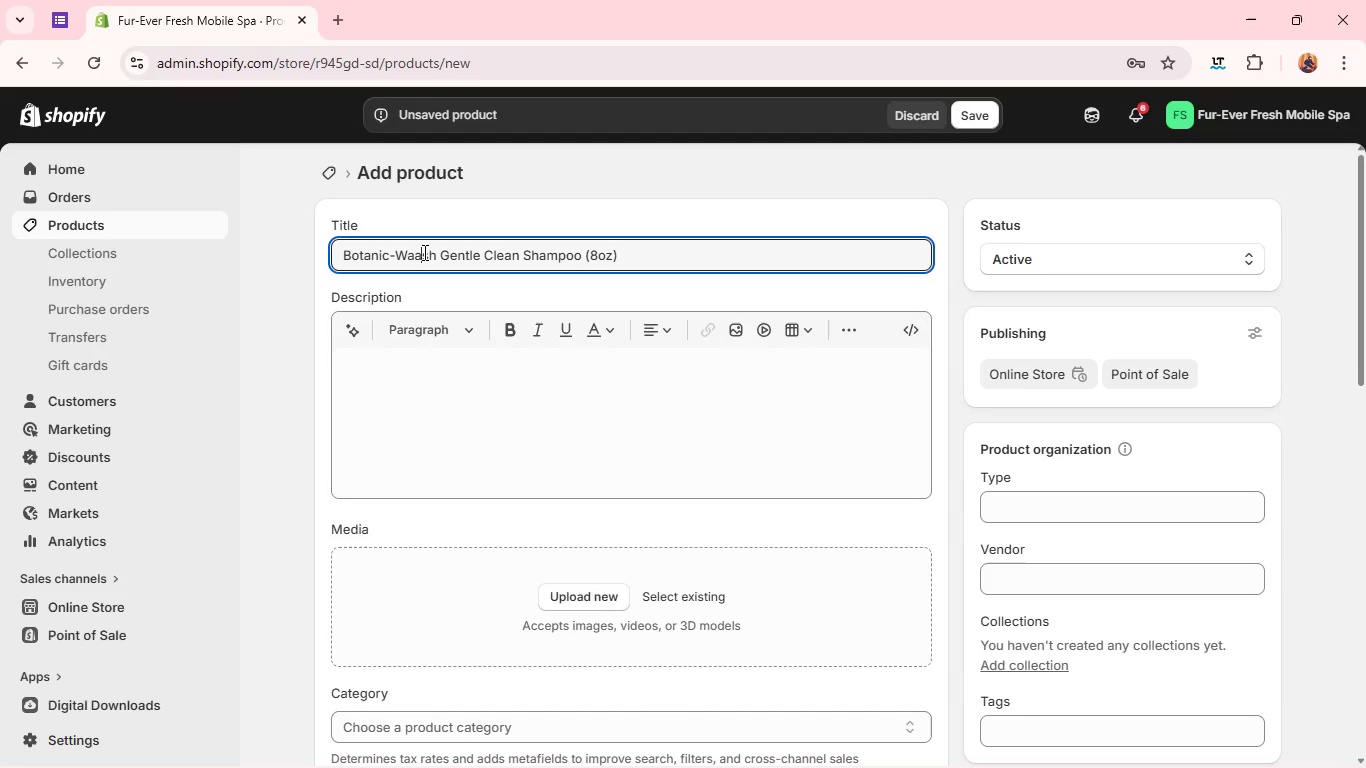 
key(Backspace)
 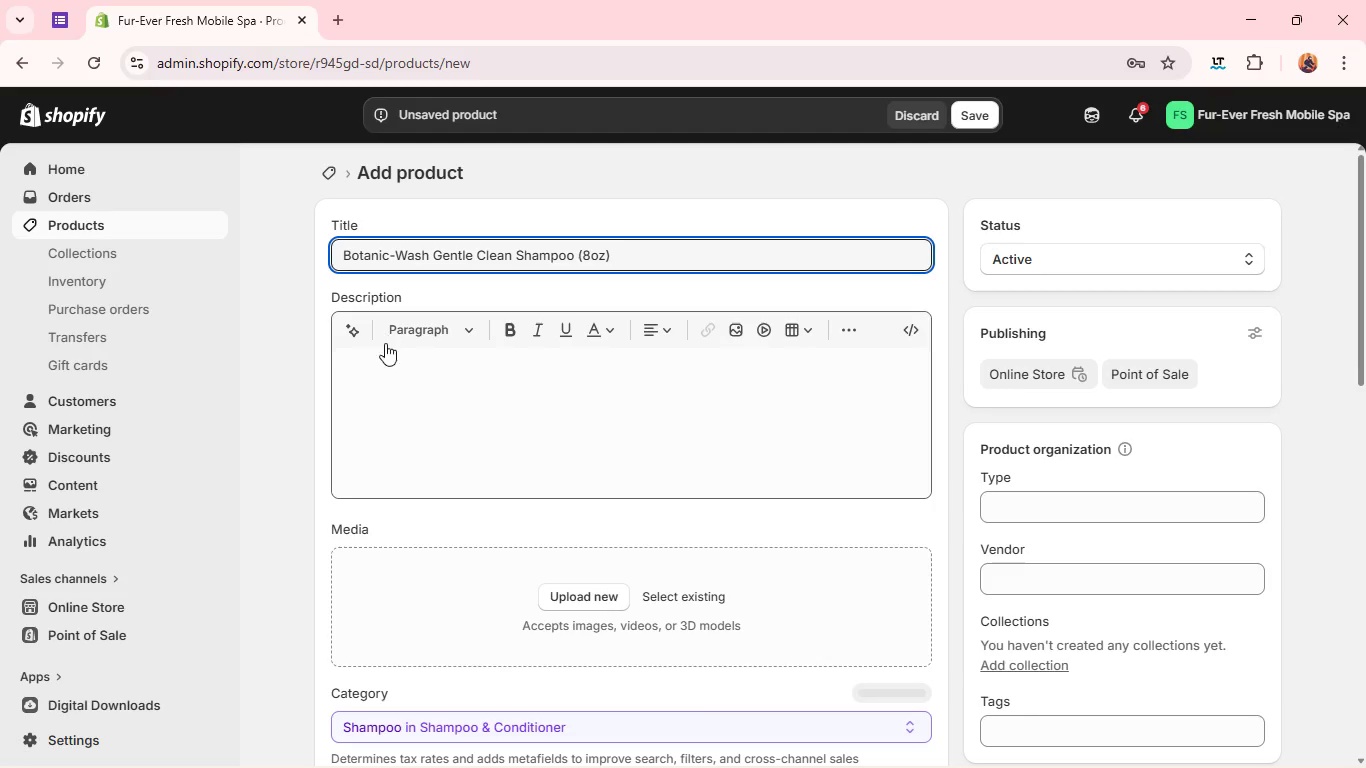 
left_click([385, 345])
 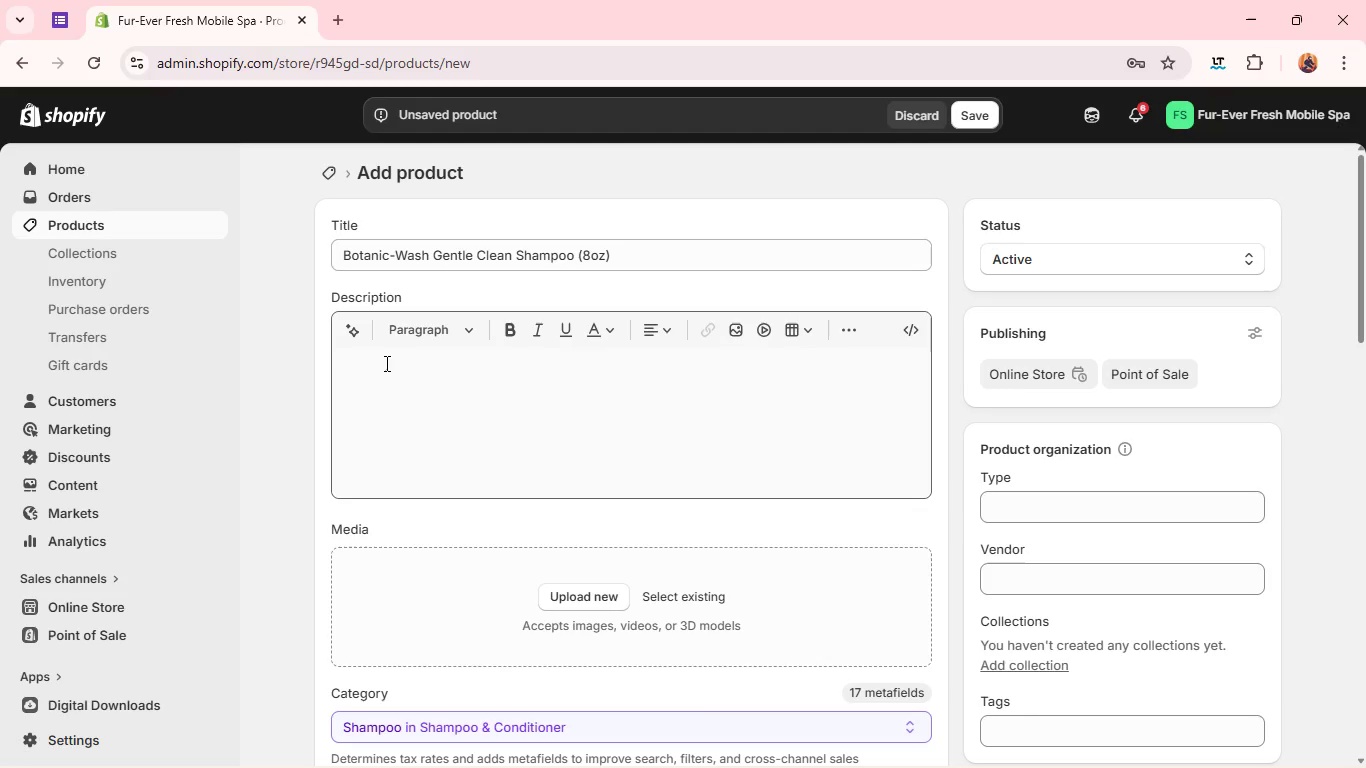 
left_click([385, 363])
 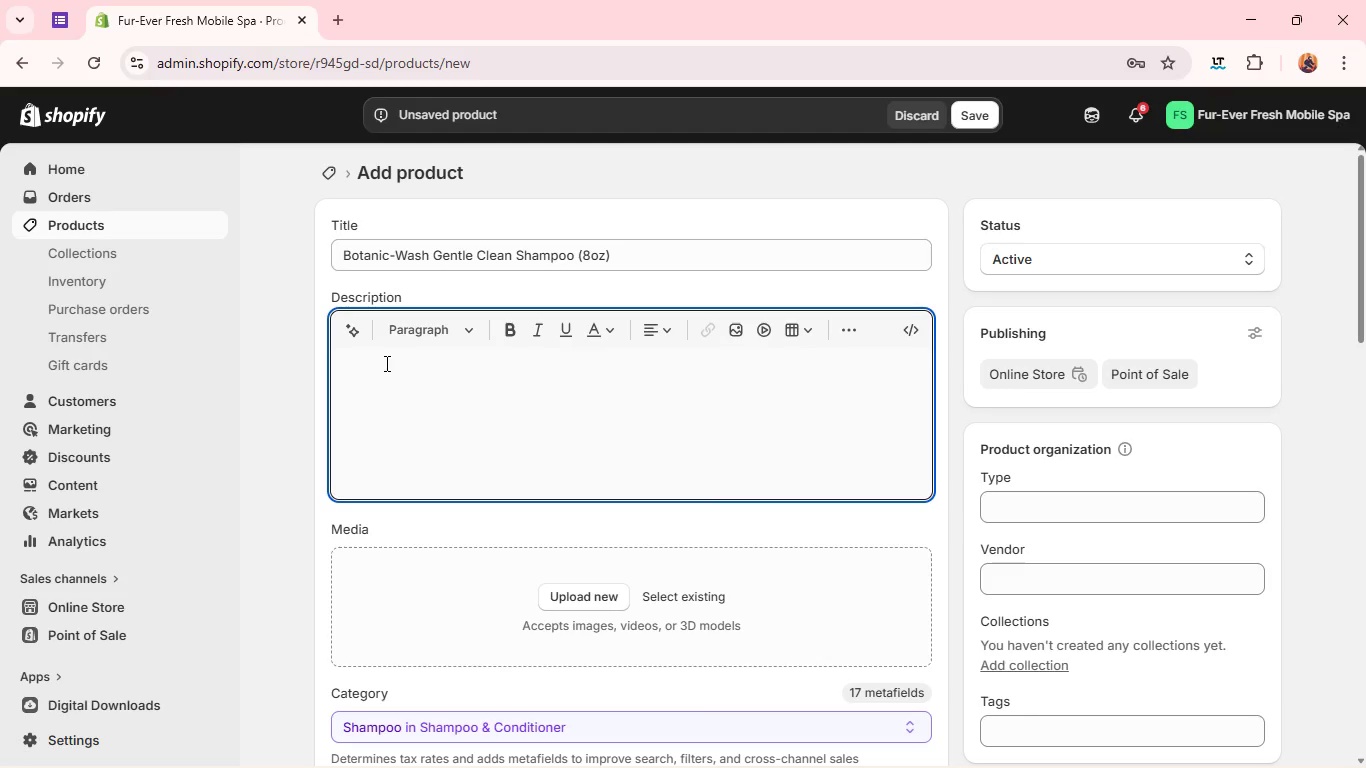 
type(Botanic-Sash Gentle Clean Shampoo is a carefully formulated botanical grooming sha)
 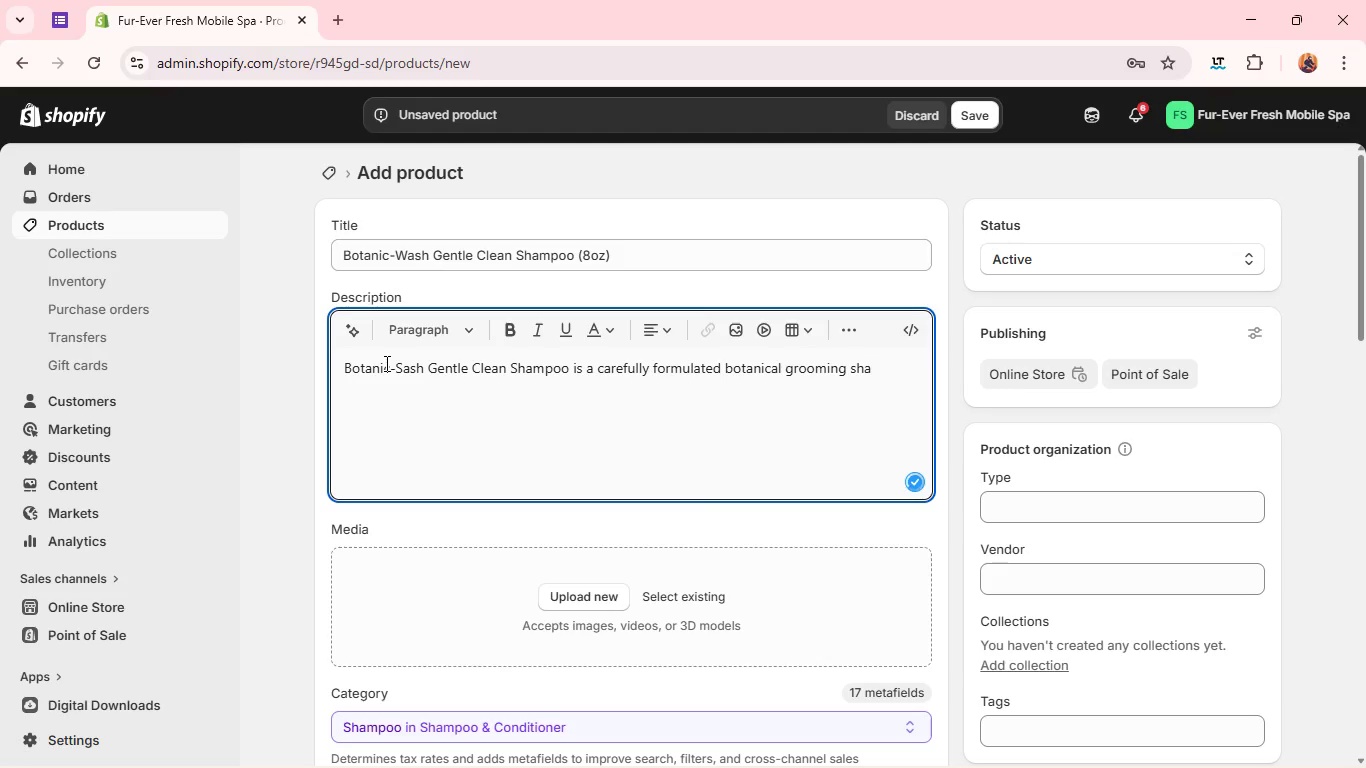 
type(poo)
 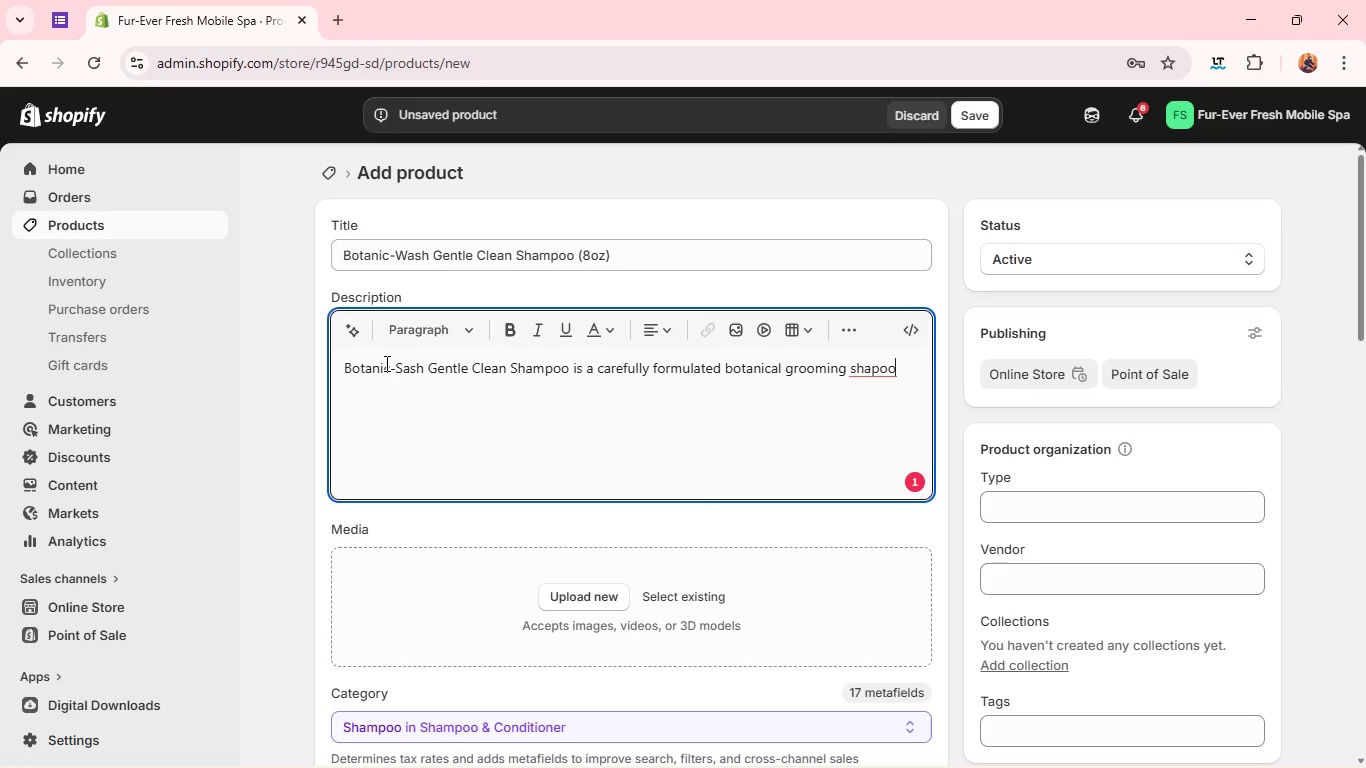 
wait(5.56)
 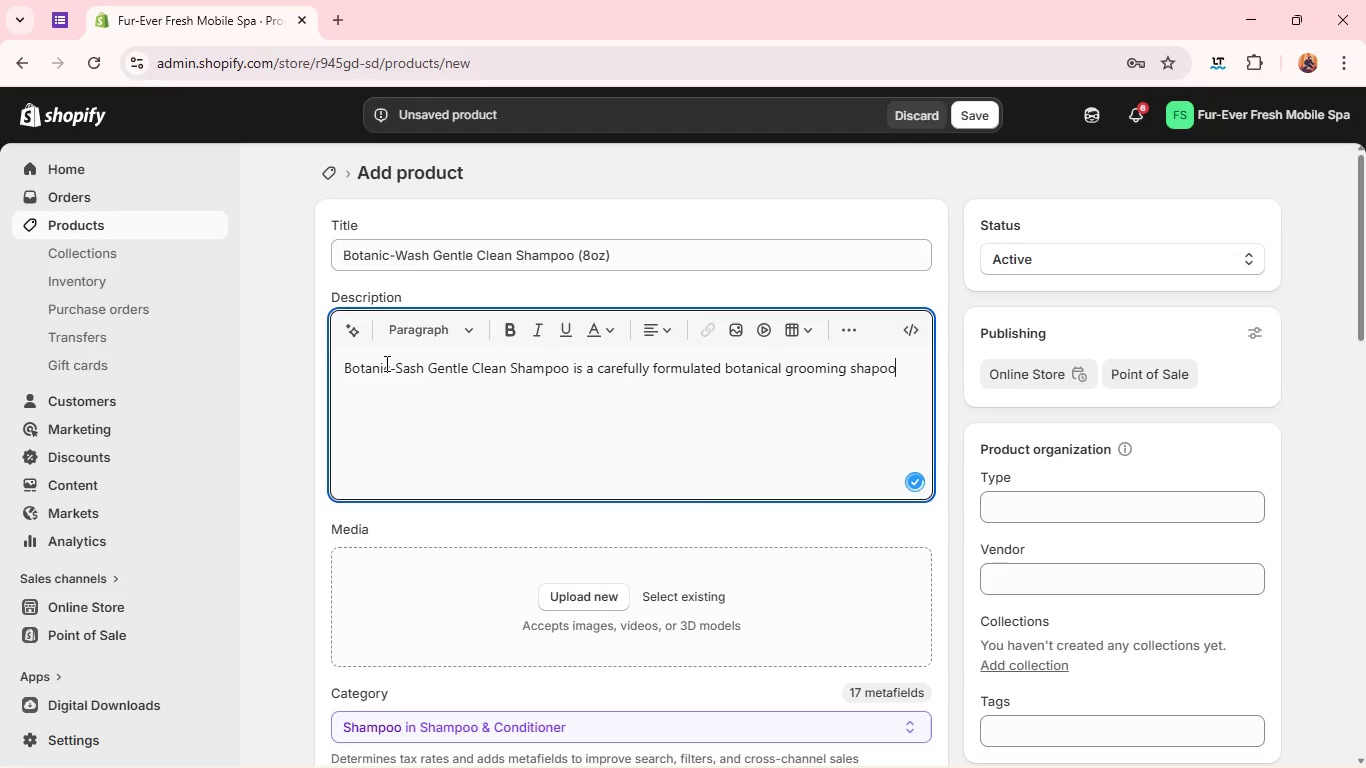 
key(ArrowLeft)
 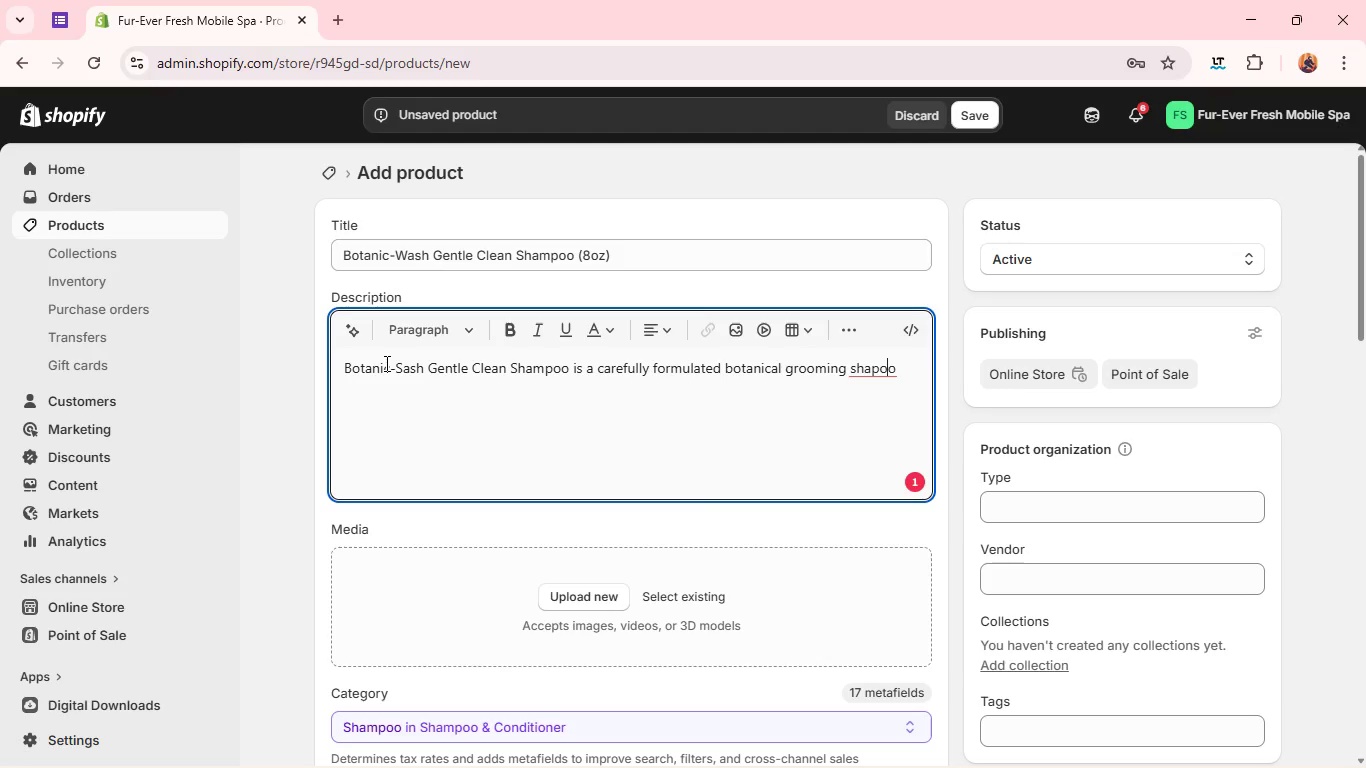 
key(ArrowLeft)
 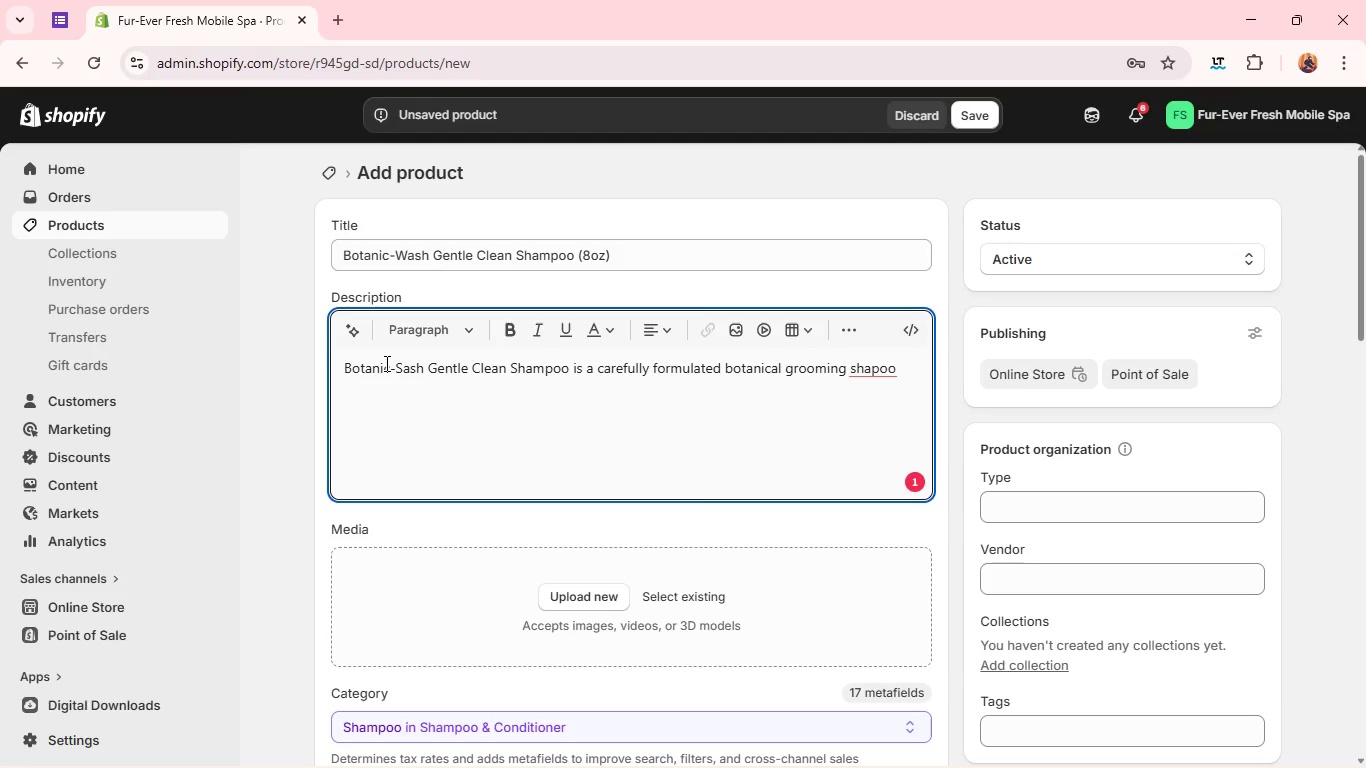 
key(ArrowLeft)
 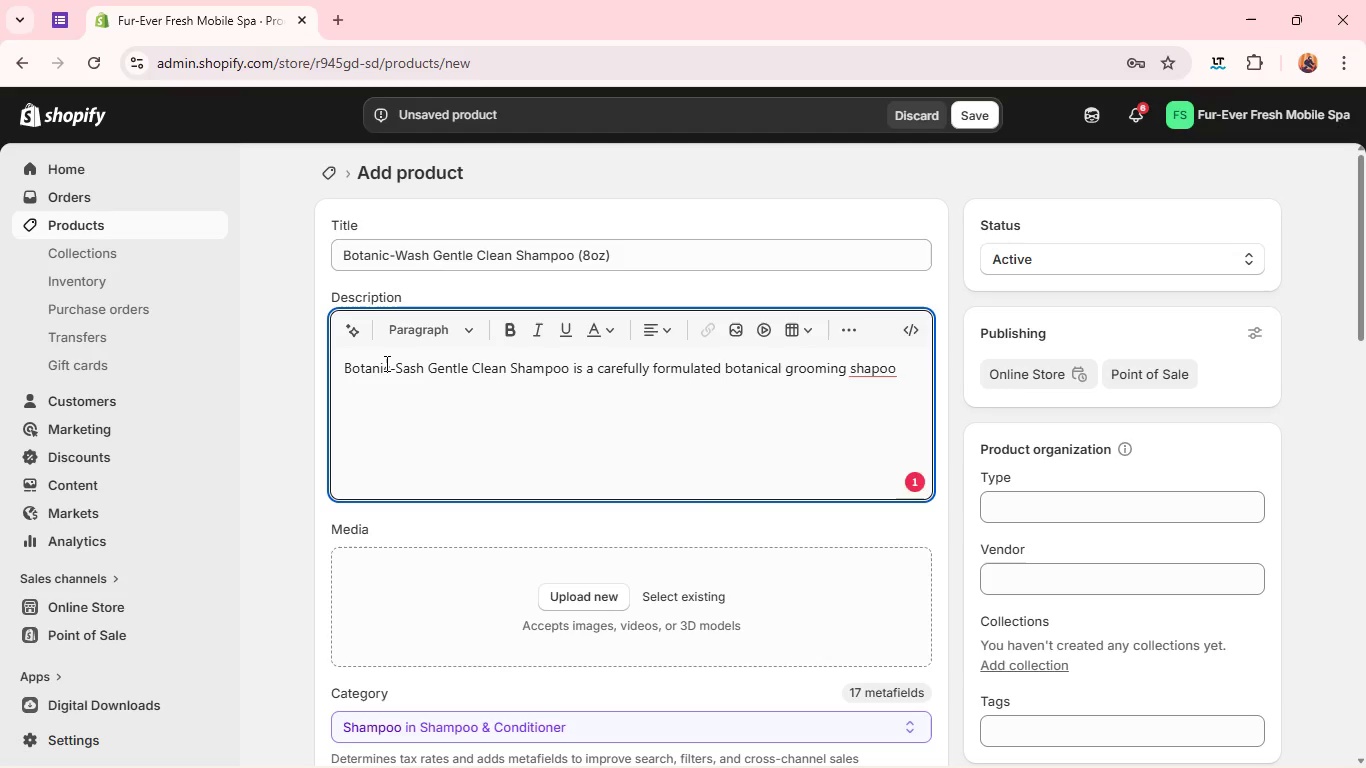 
key(M)
 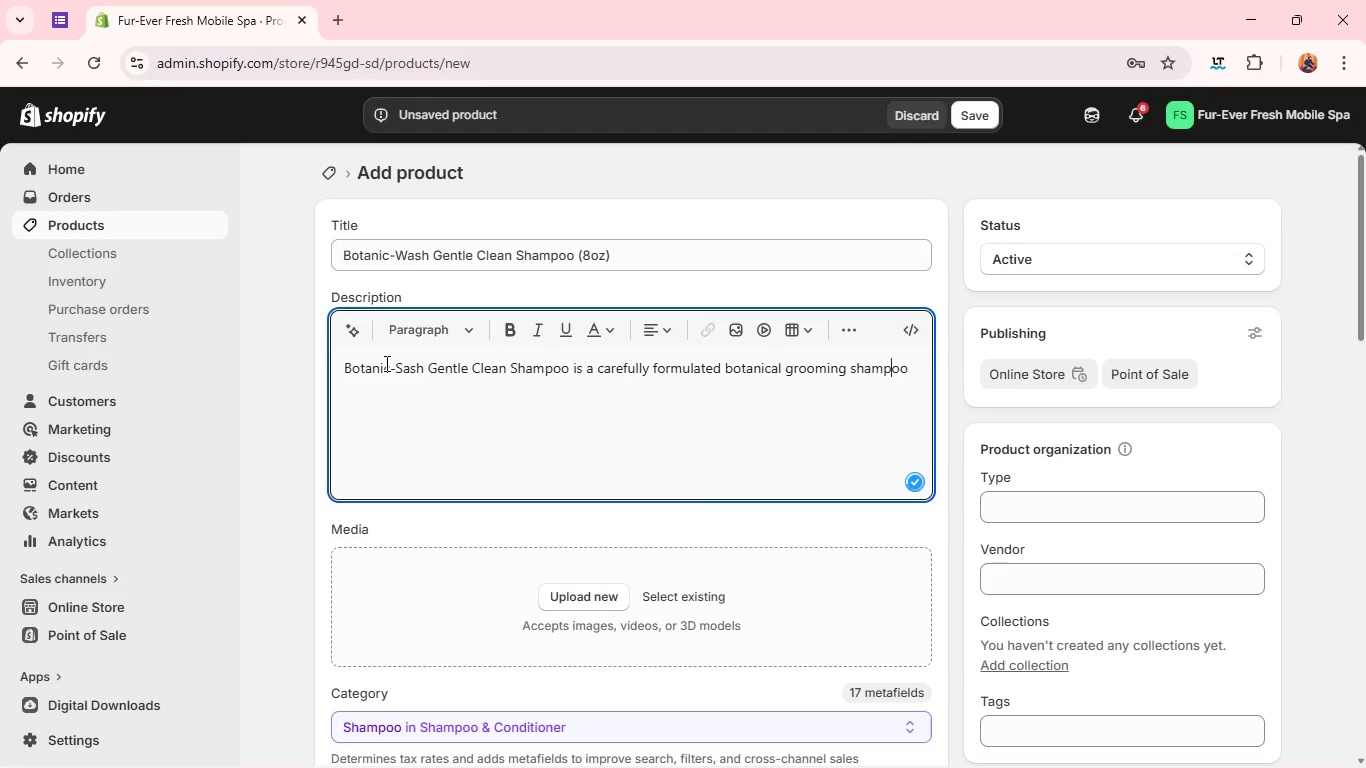 
key(ArrowRight)
 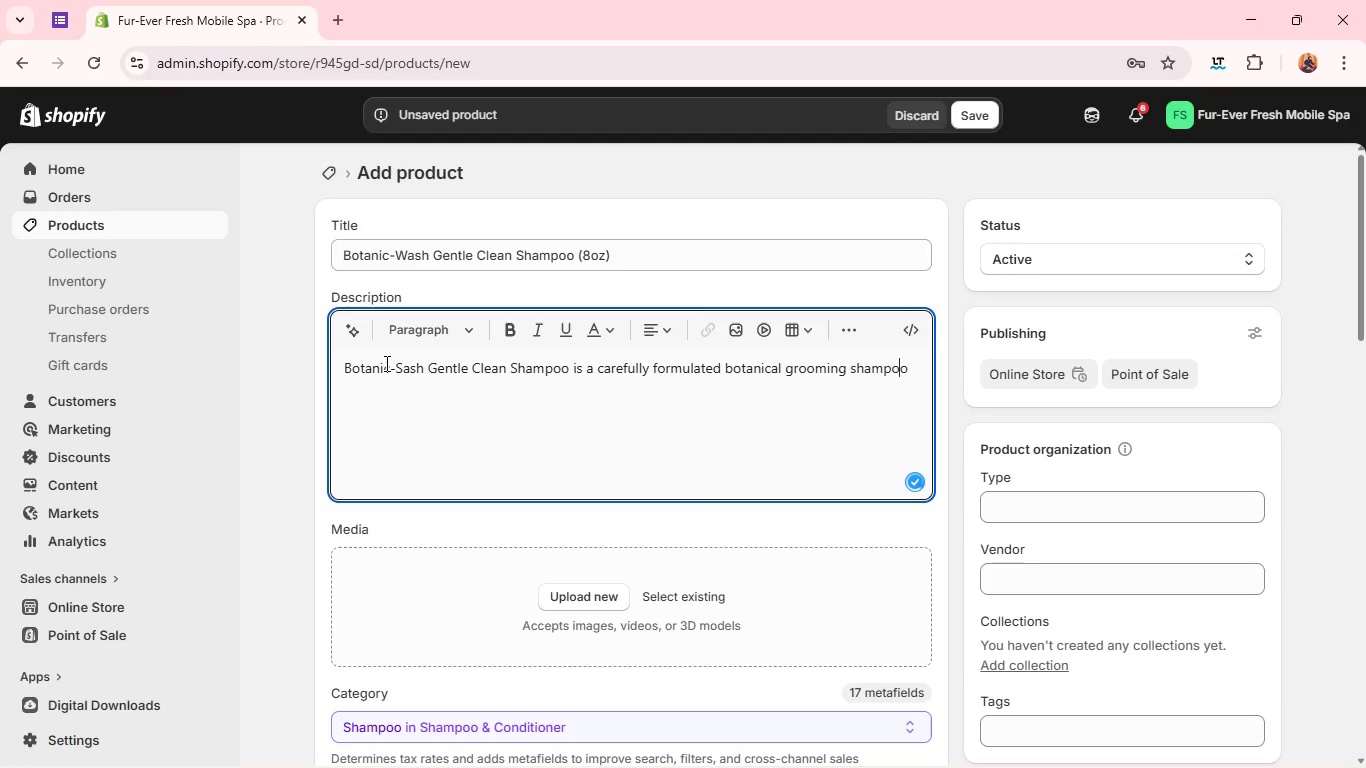 
key(ArrowRight)
 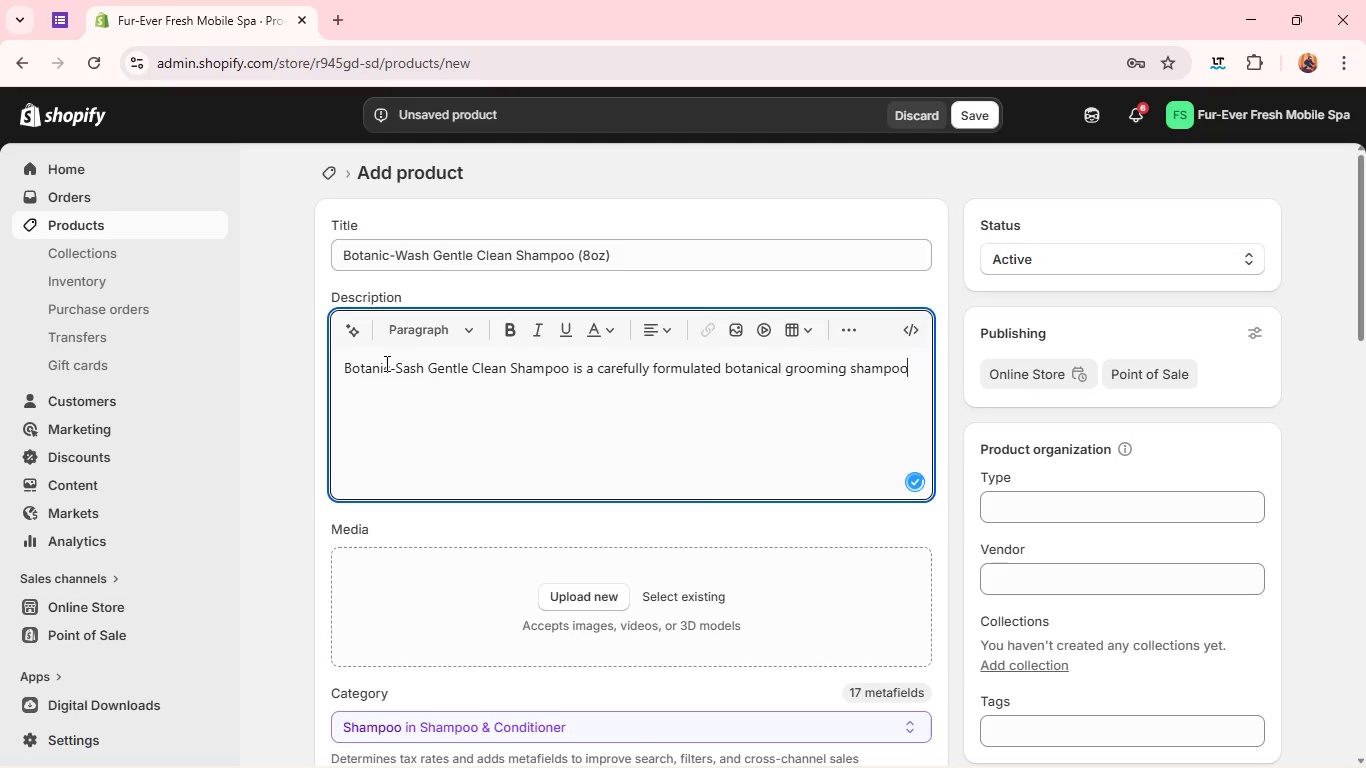 
key(ArrowRight)
 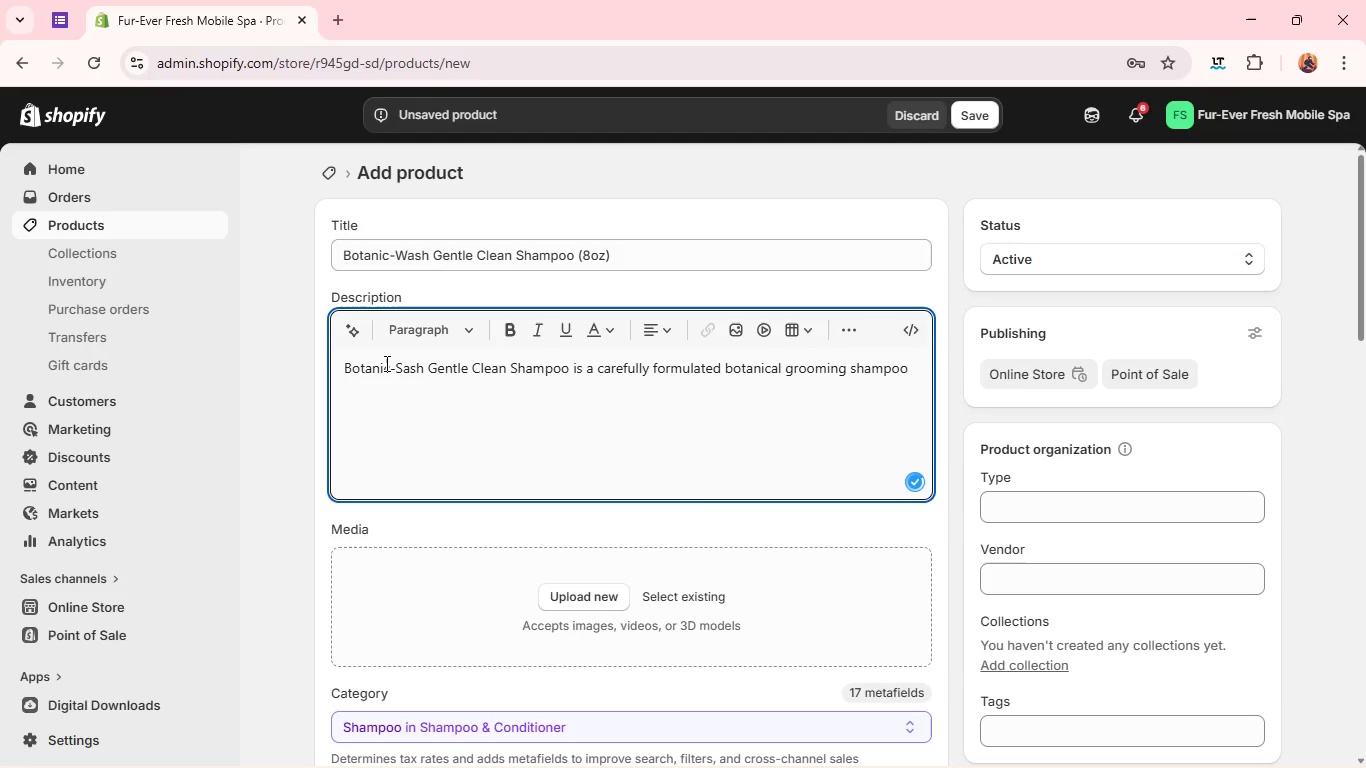 
type( designed for routine use in do)
 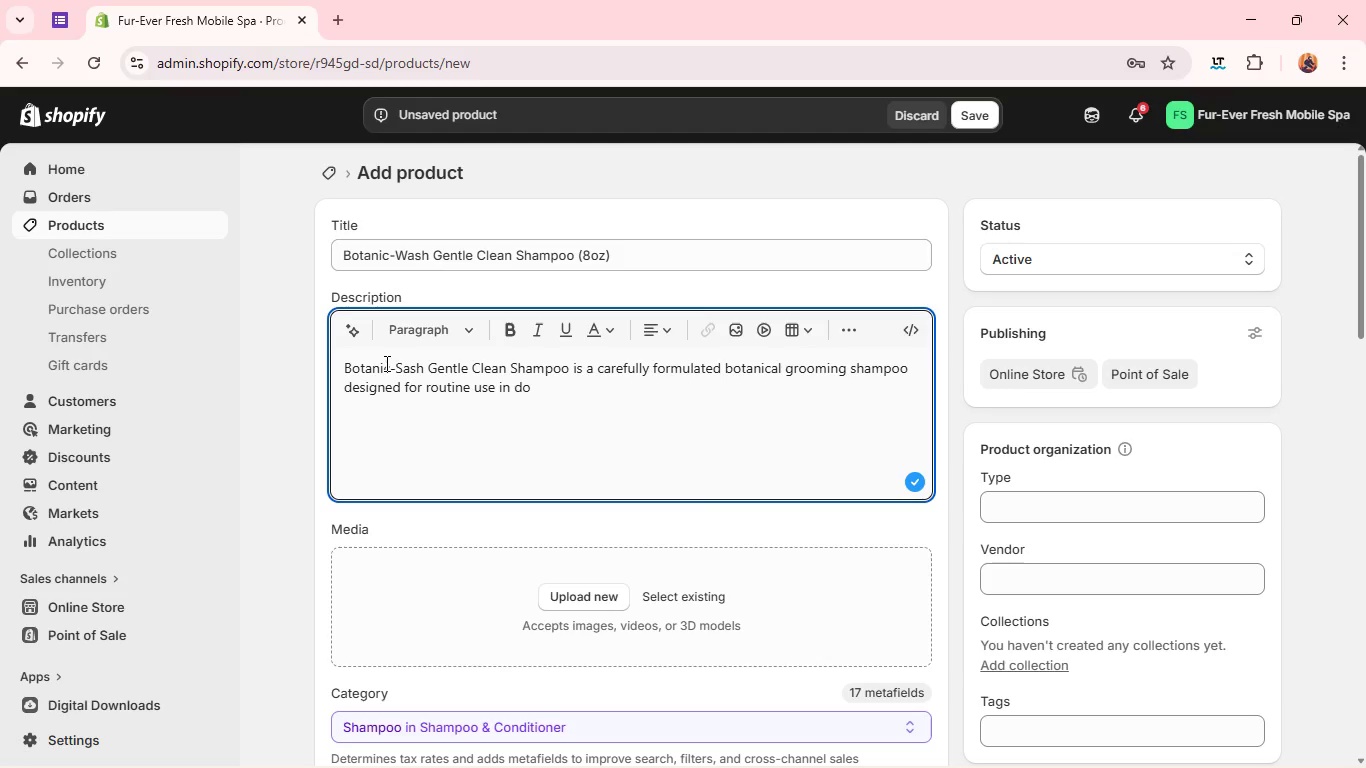 
type(gs of all coat types. Created for mobile grooming and qt-home care, it focuses on delivering a clean, soft, and refreshed coat experience withp)
key(Backspace)
type(out)
 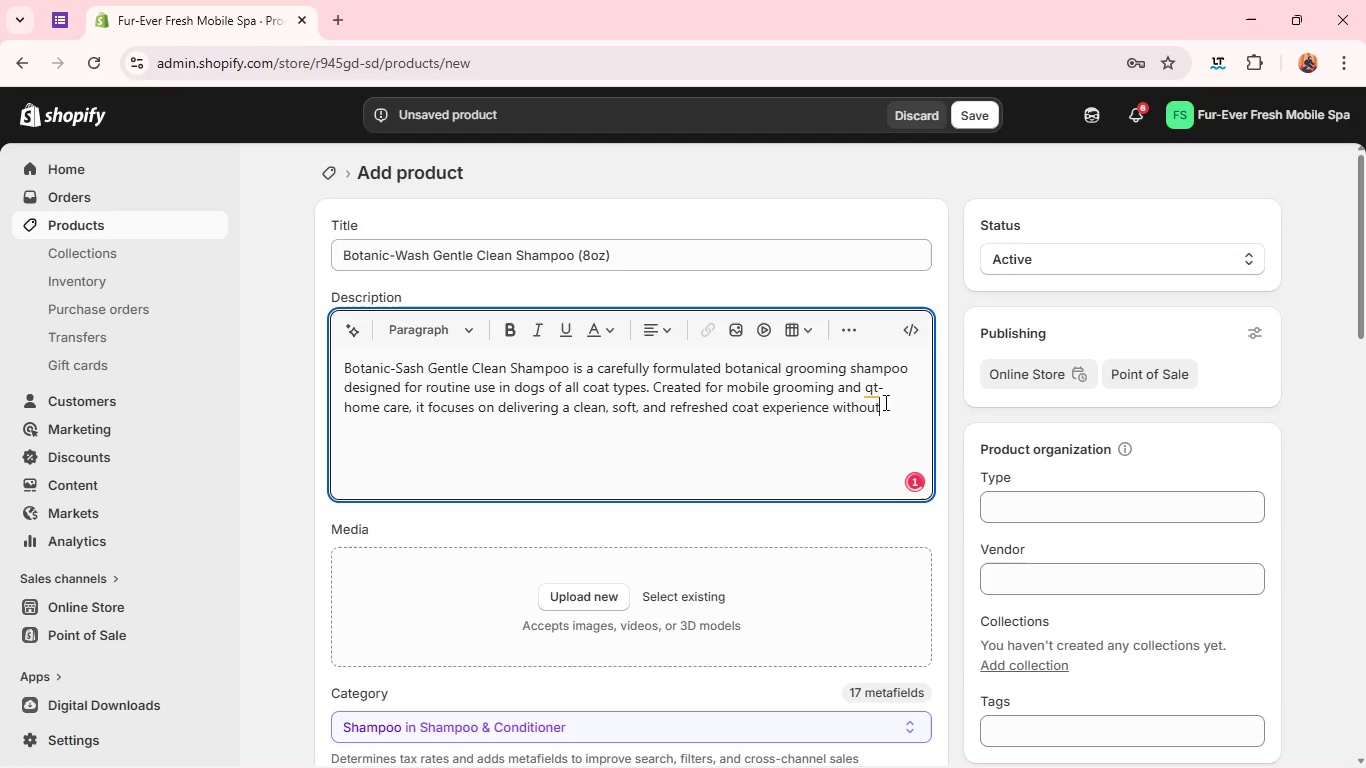 
left_click([874, 392])
 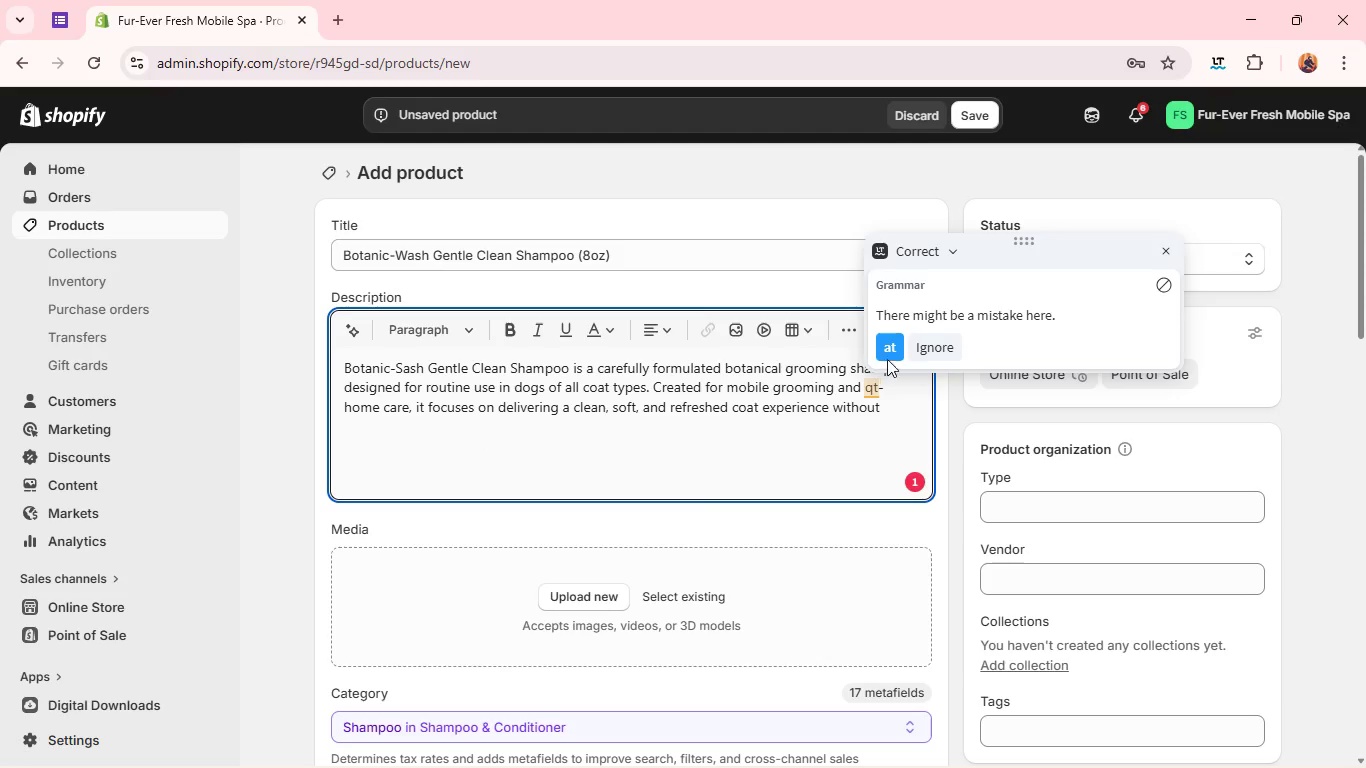 
left_click([888, 343])
 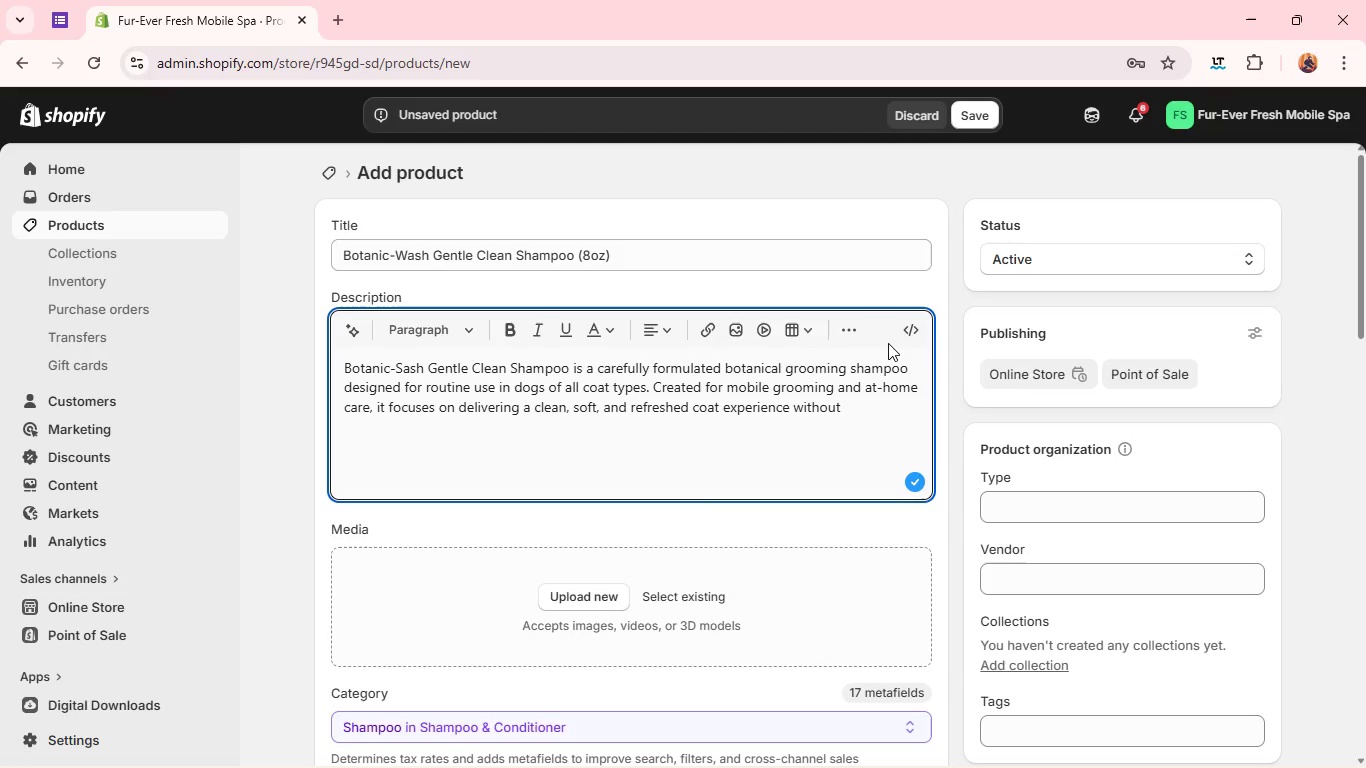 
wait(8.34)
 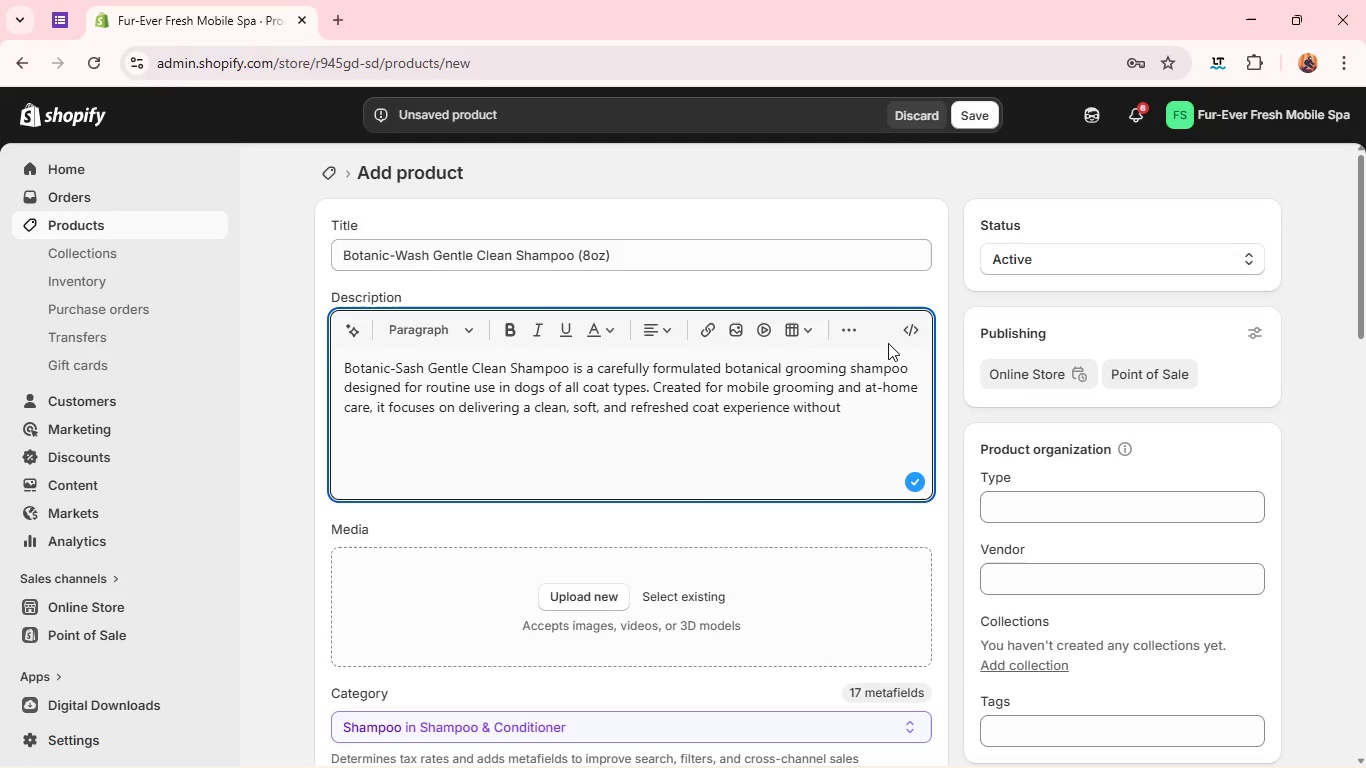 
left_click([849, 387])
 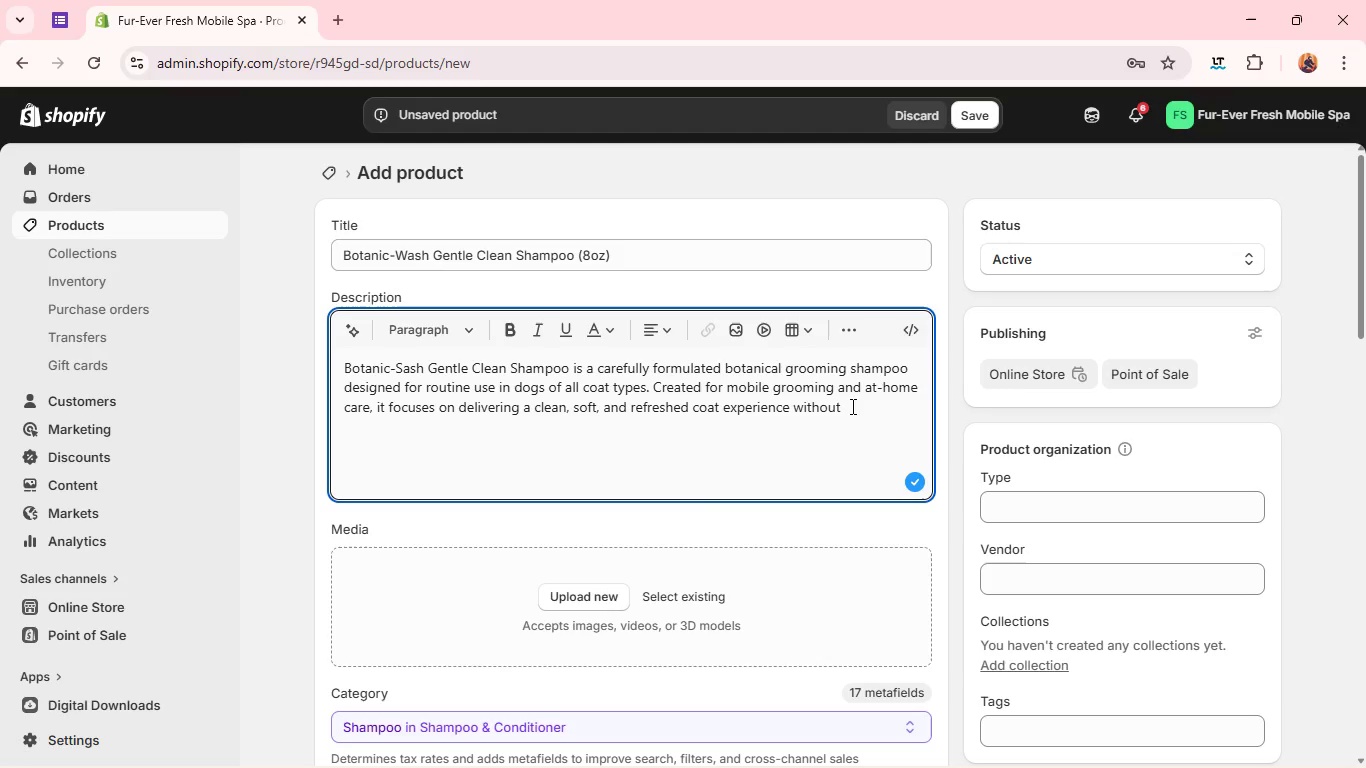 
left_click([851, 406])
 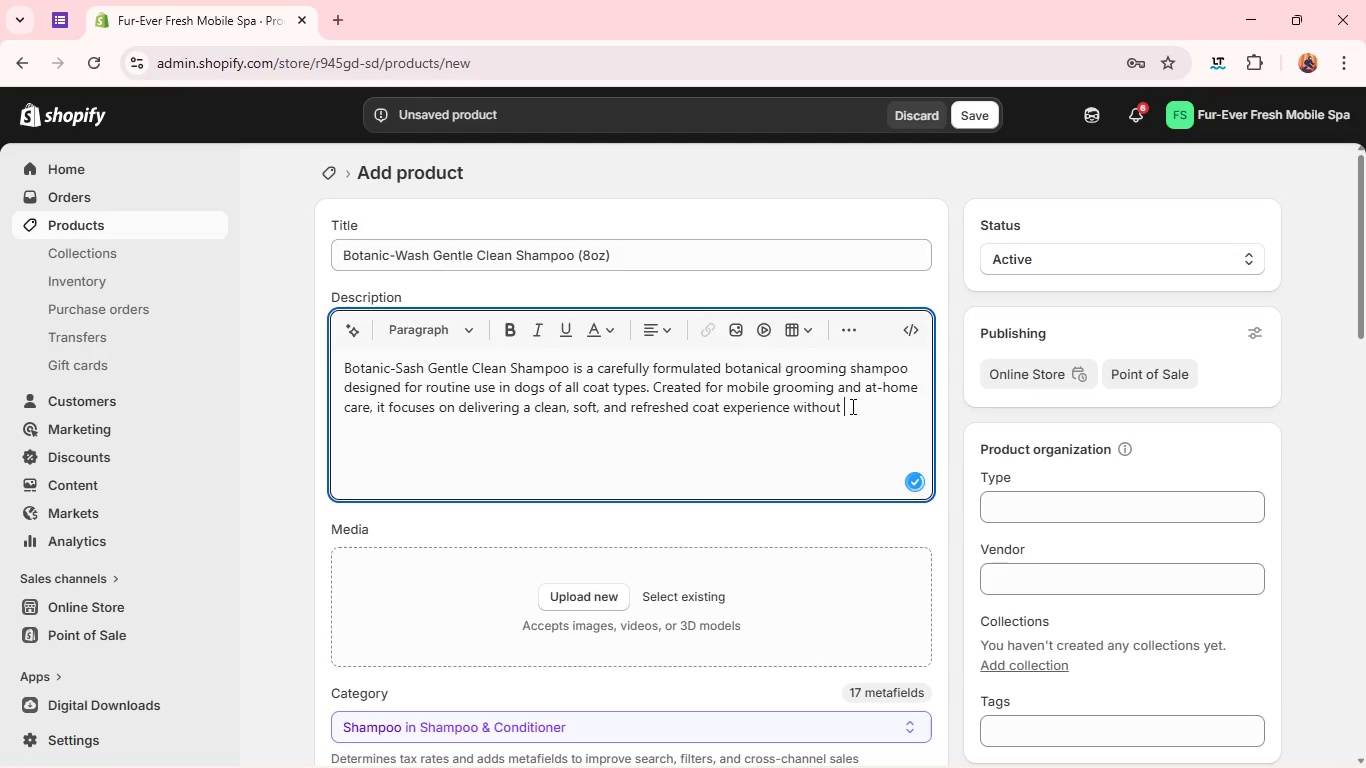 
type( harsh)
 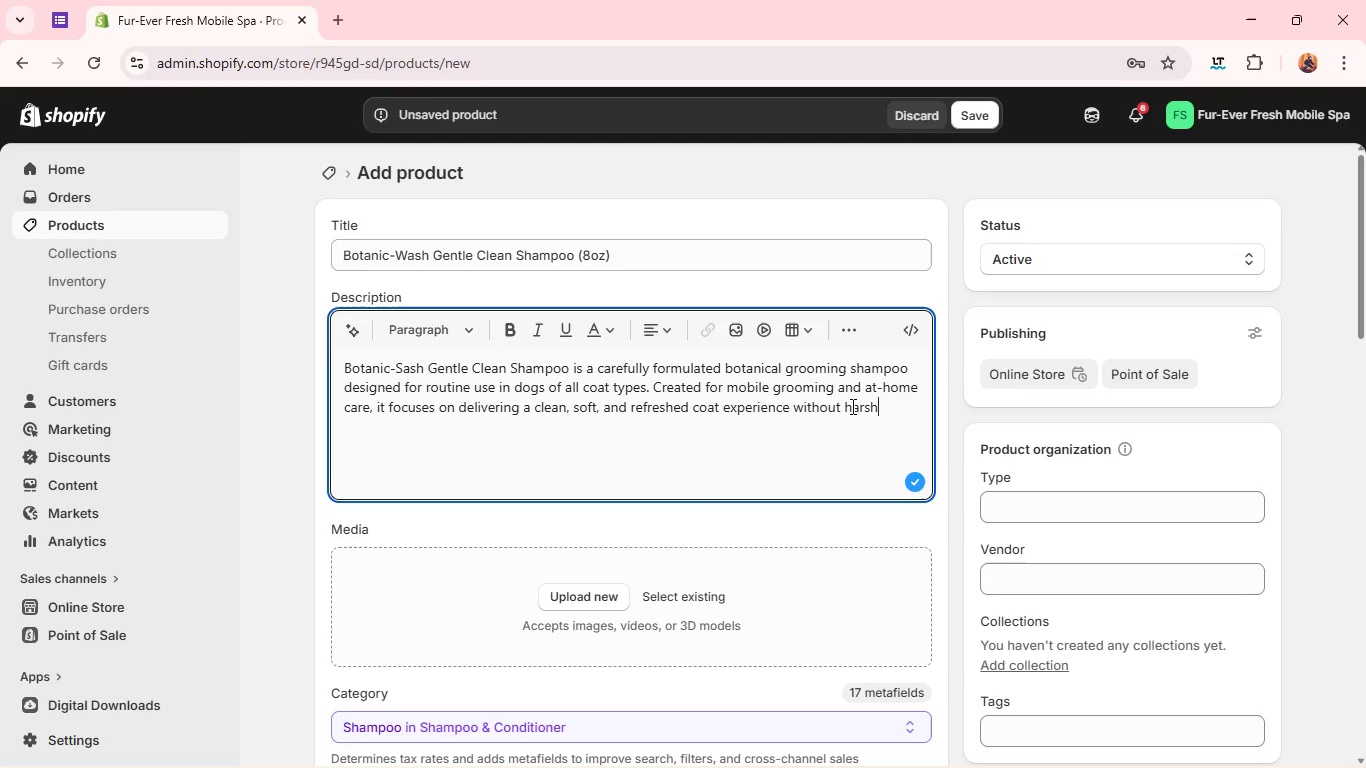 
type( detergentsv)
key(Backspace)
type( )
 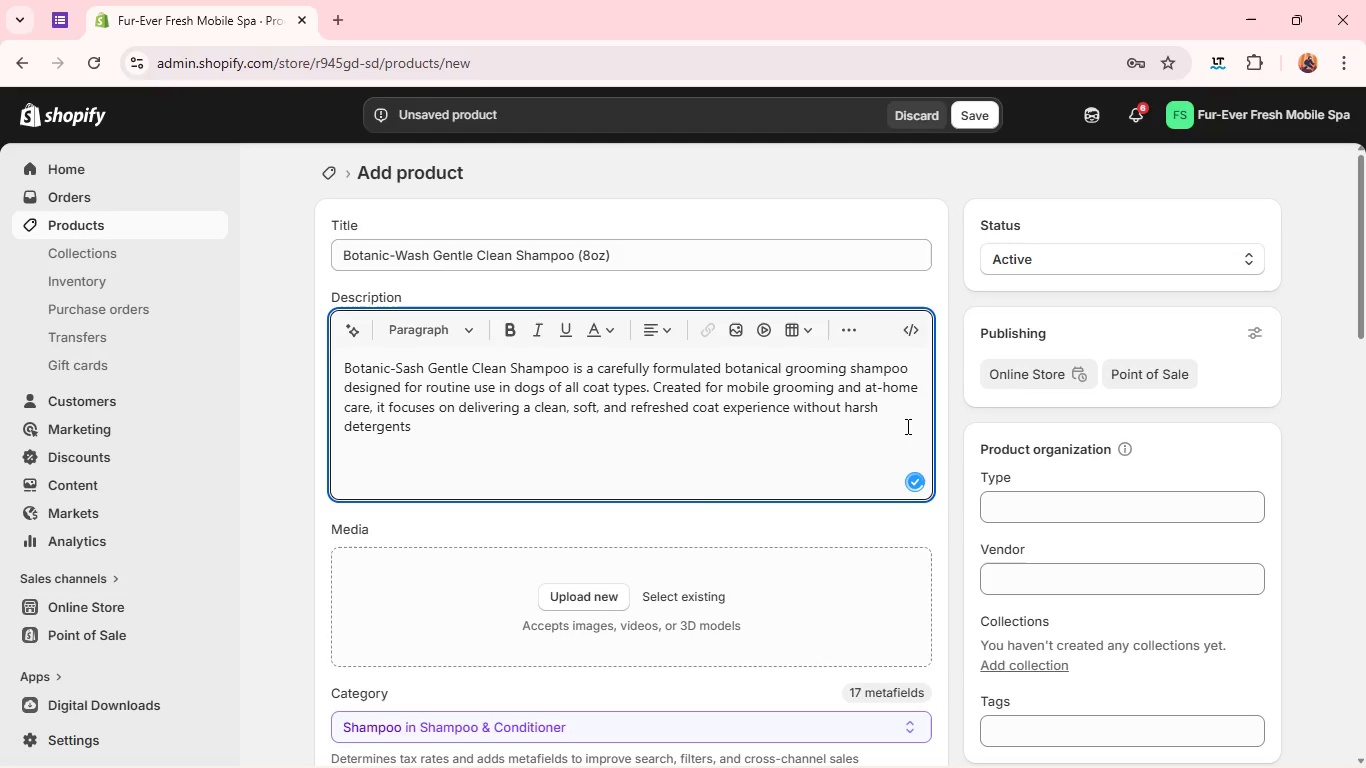 
type(p)
key(Backspace)
type(or )
 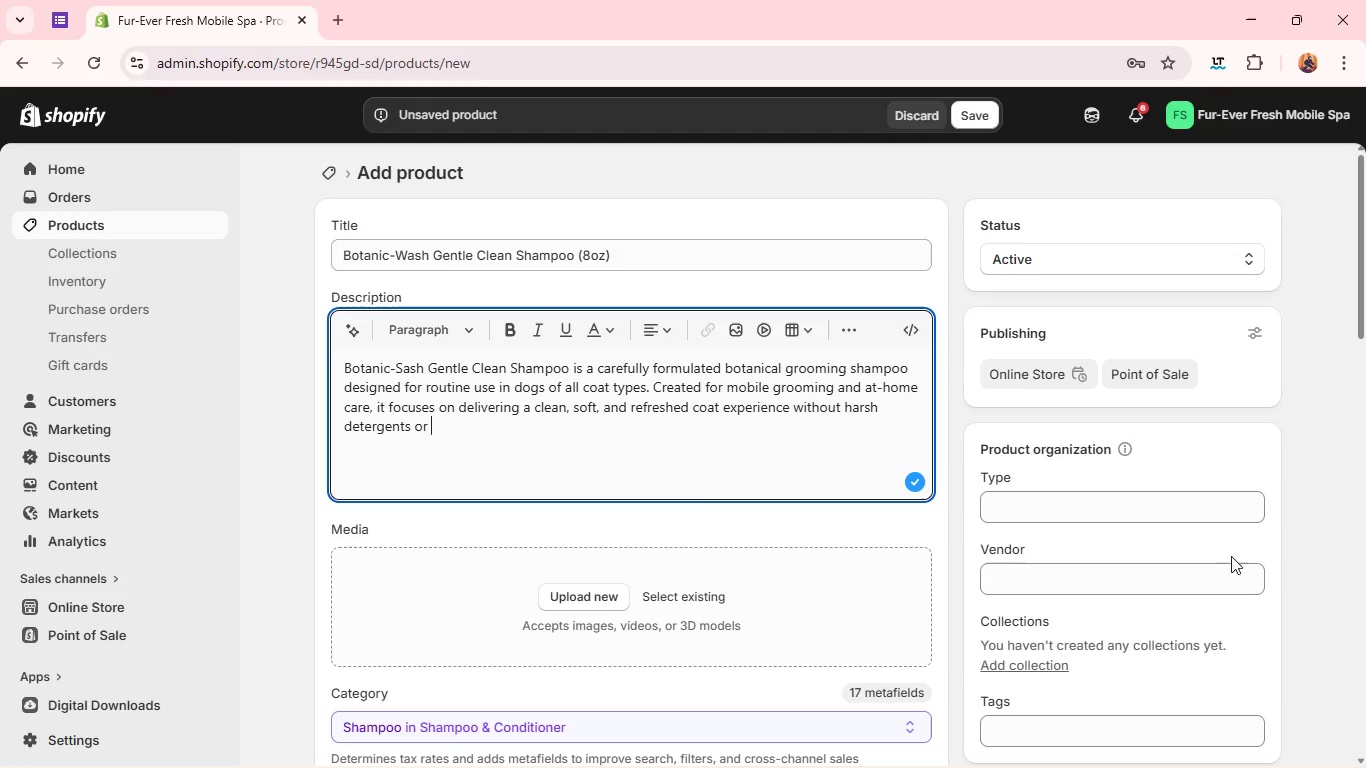 
type(heavy residue. )
 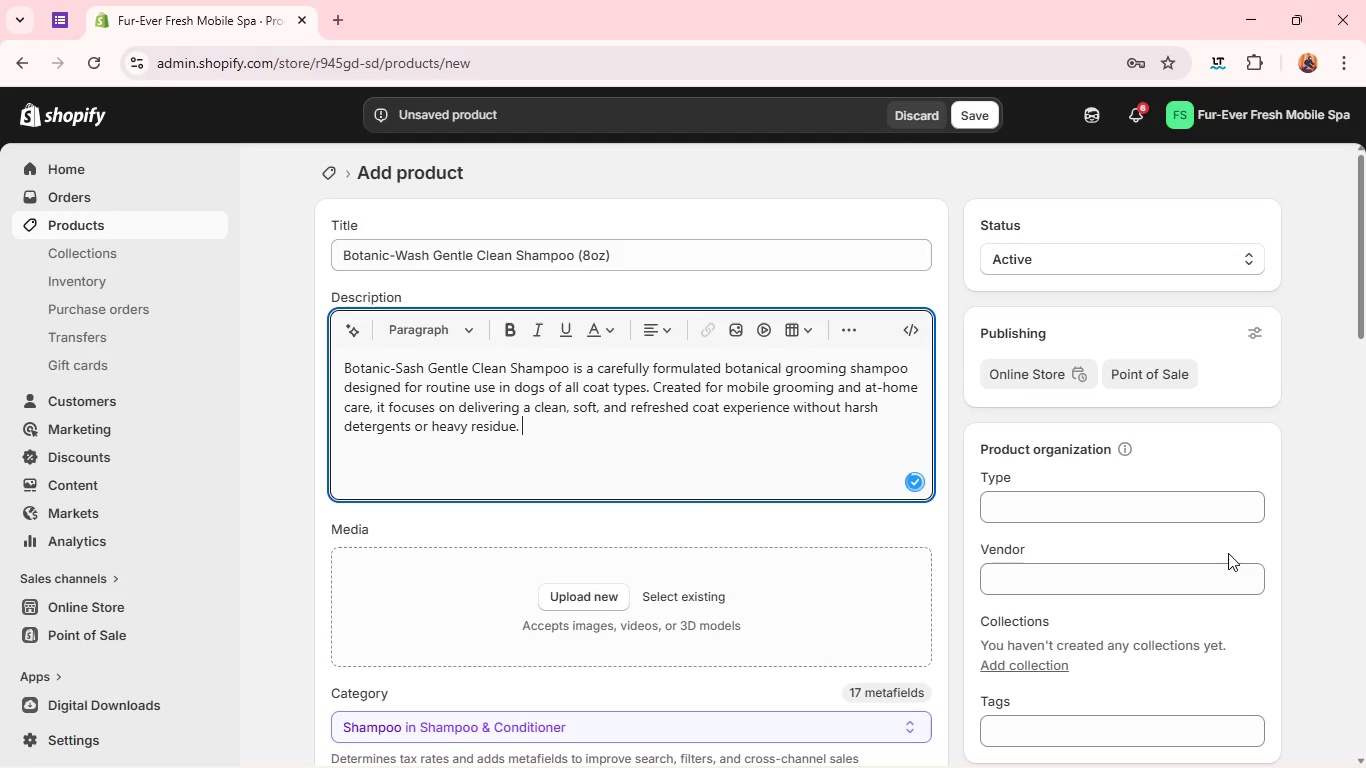 
key(Enter)
 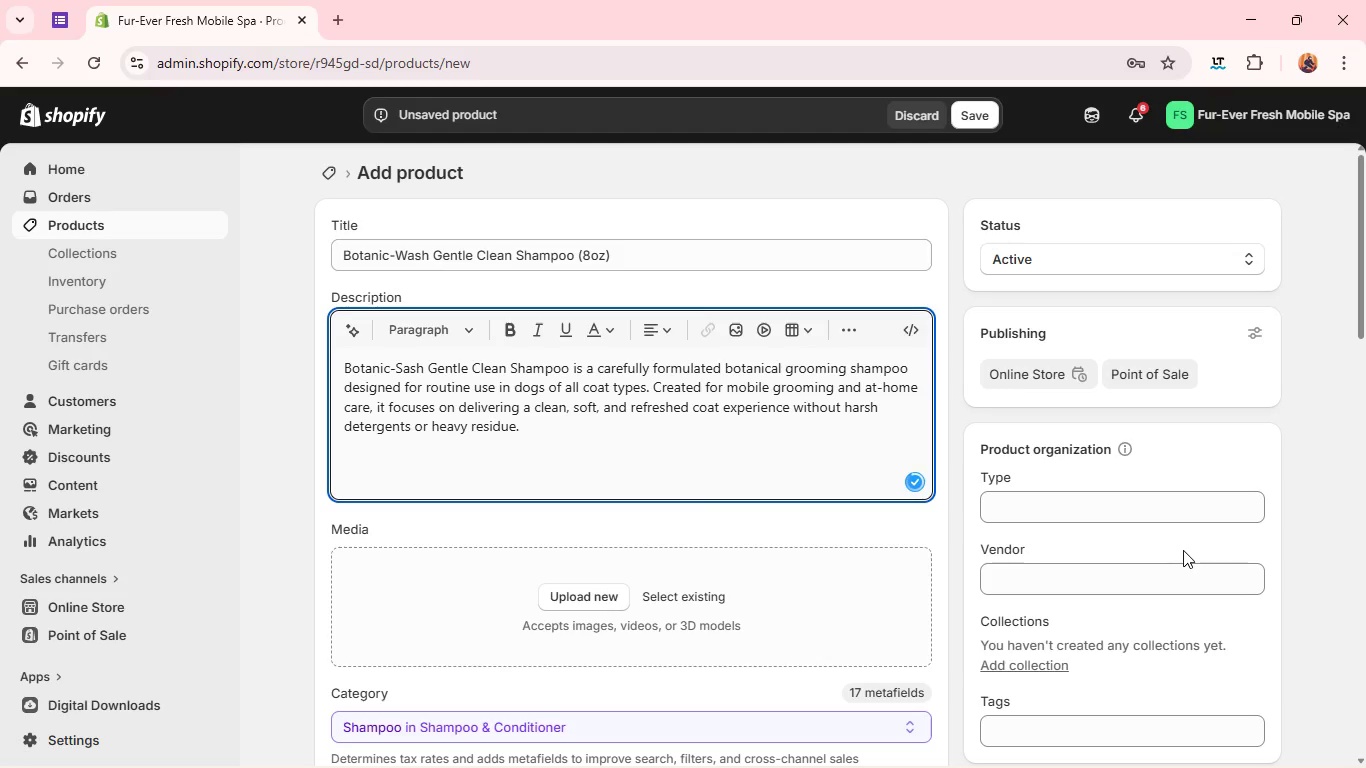 
type(This )
 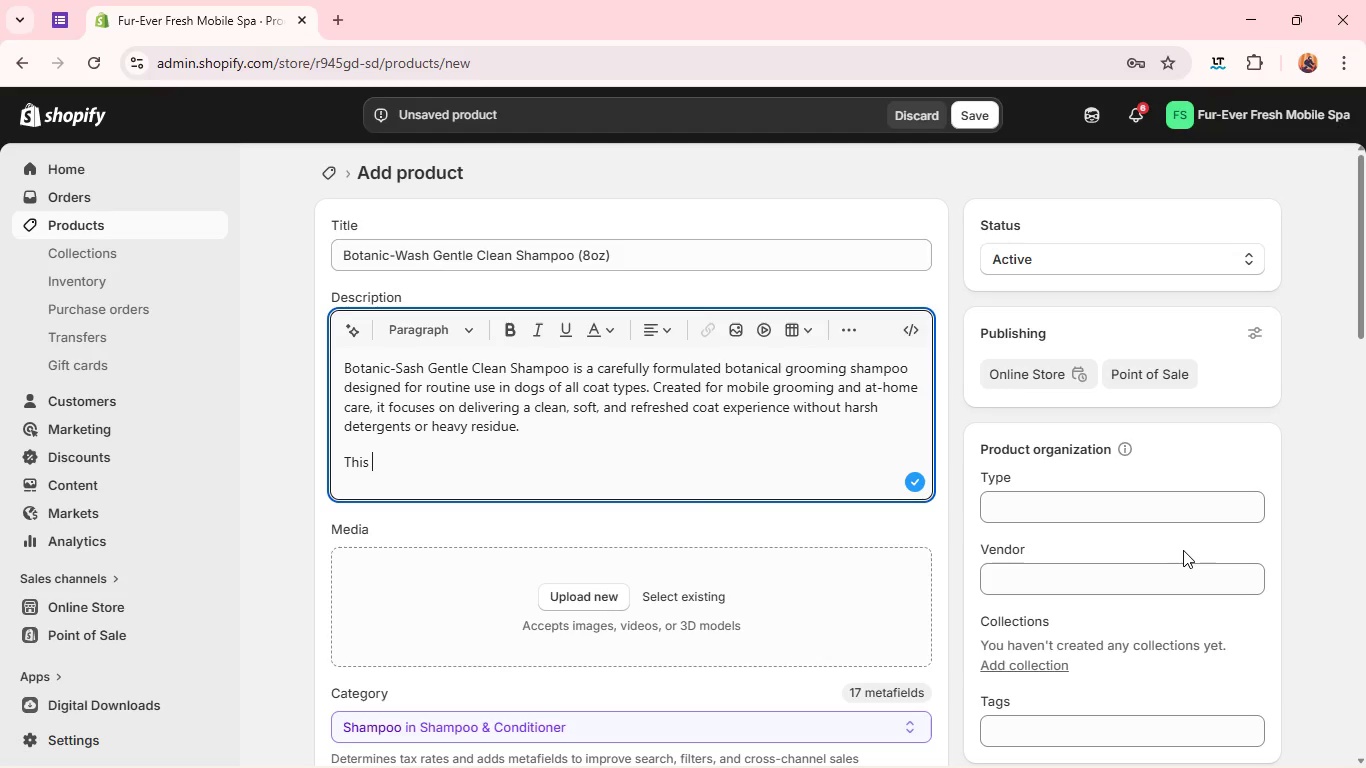 
wait(36.05)
 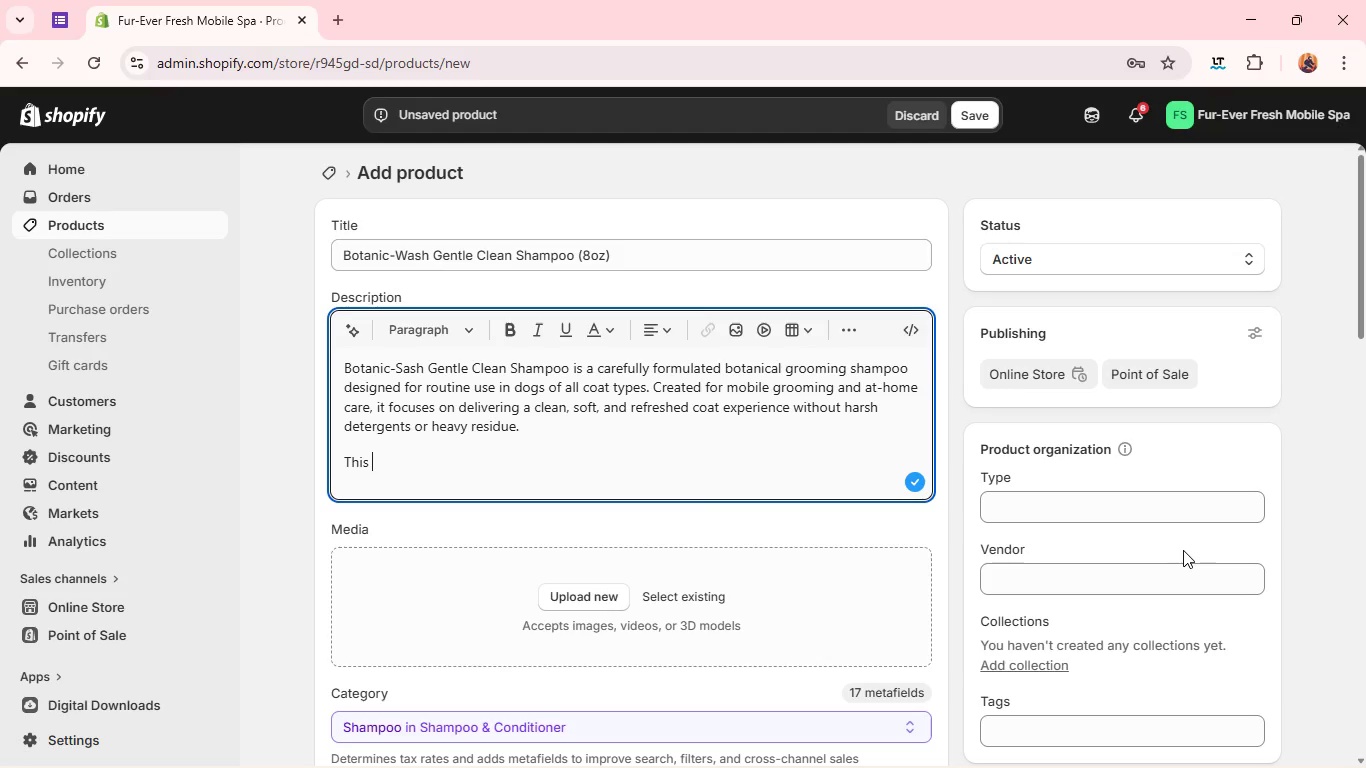 
type(formula is ideal for pet owners who want a so)
key(Backspace)
type(imple, reliable grooming solution that suppot)
key(Backspace)
type(rts everyday coat maintene)
key(Backspace)
 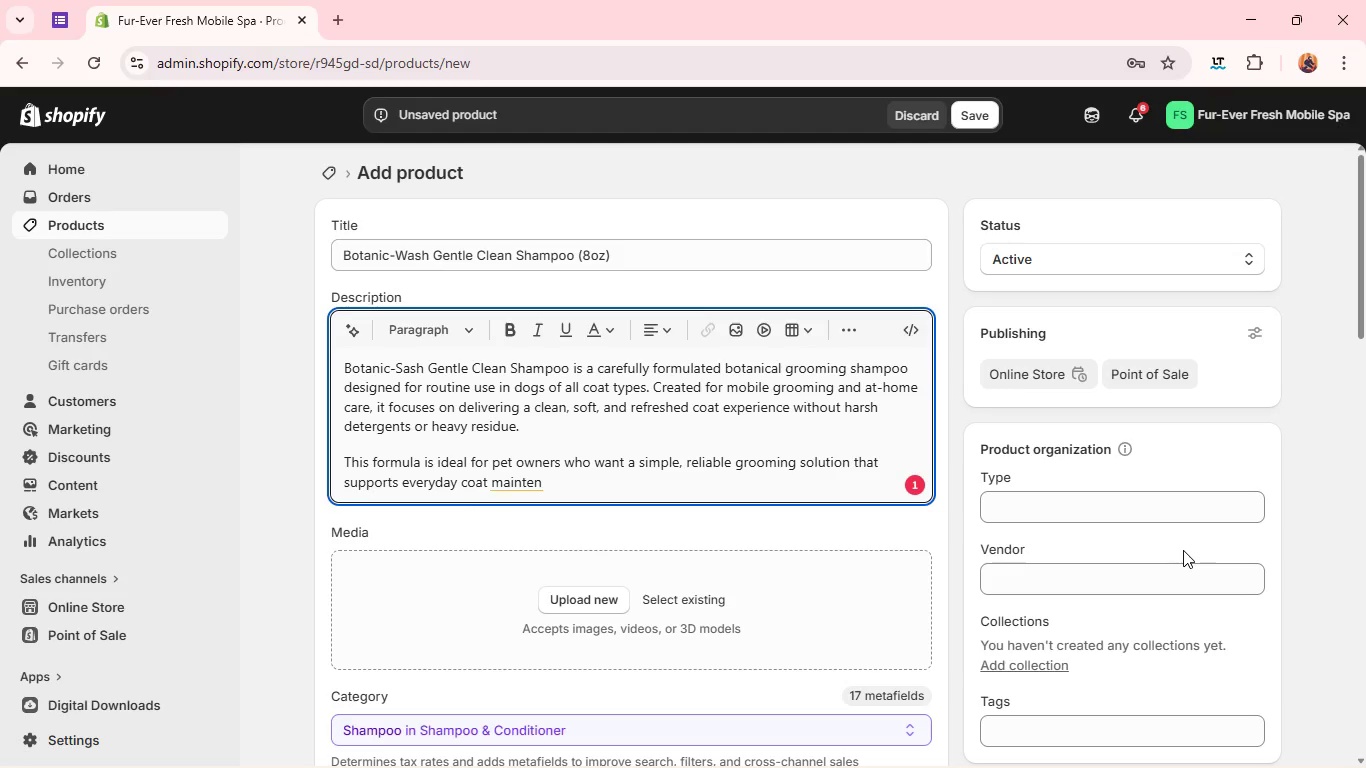 
type(ance and comfory)
key(Backspace)
type(t.)
 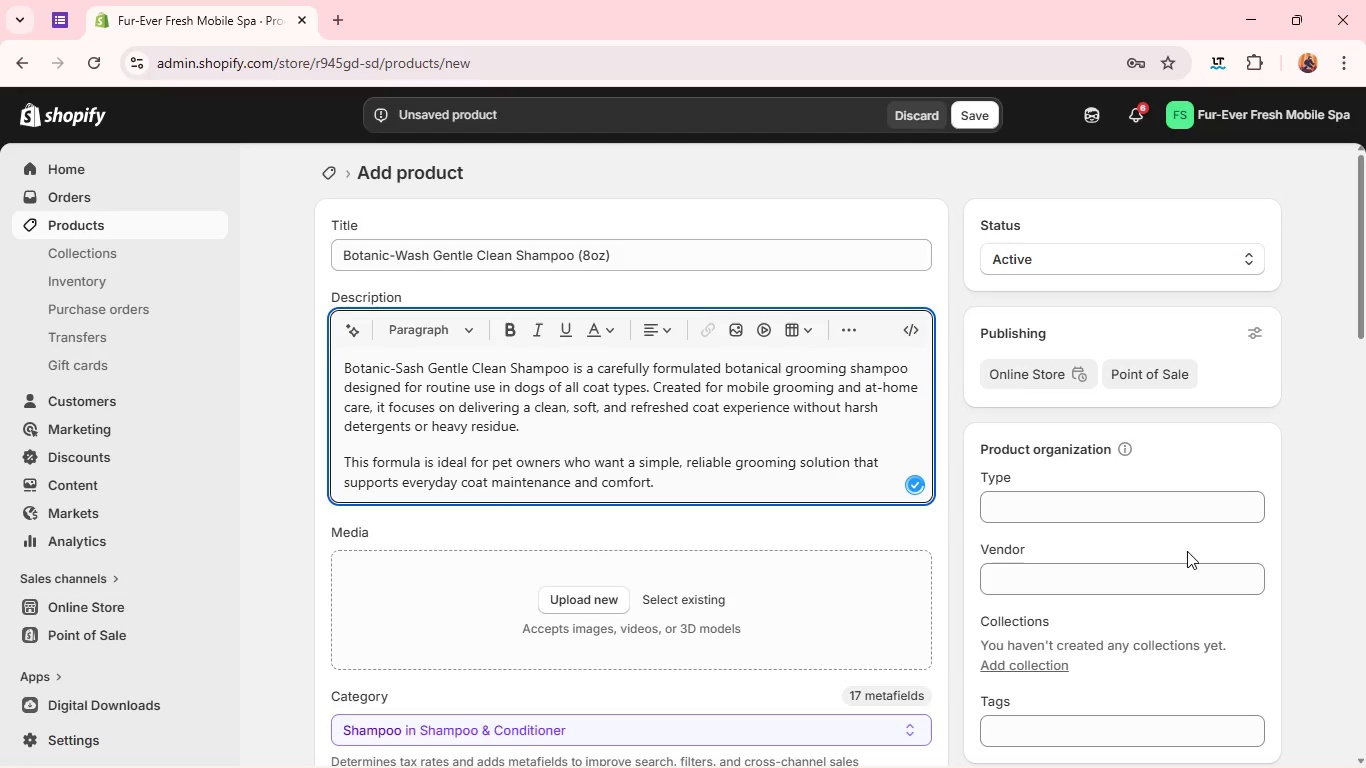 
key(Enter)
 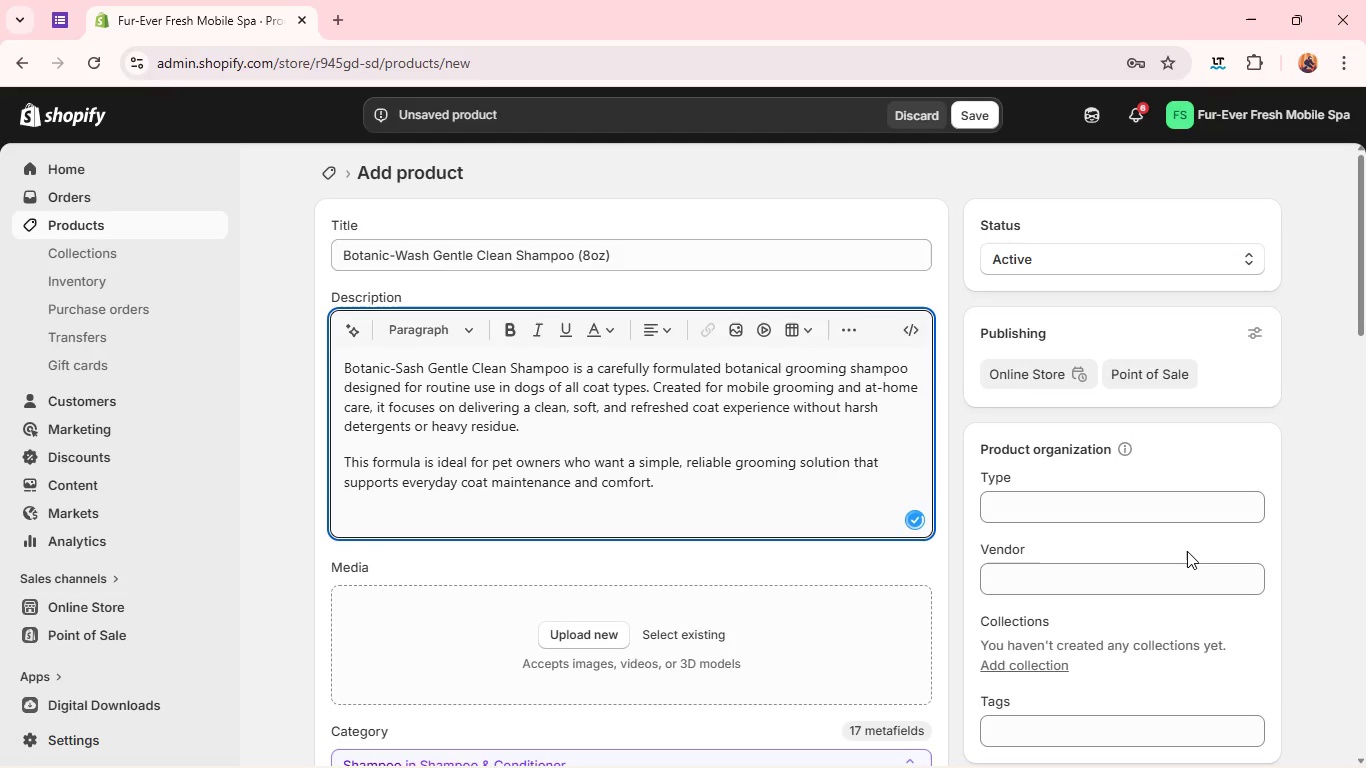 
type(What i)
key(Backspace)
 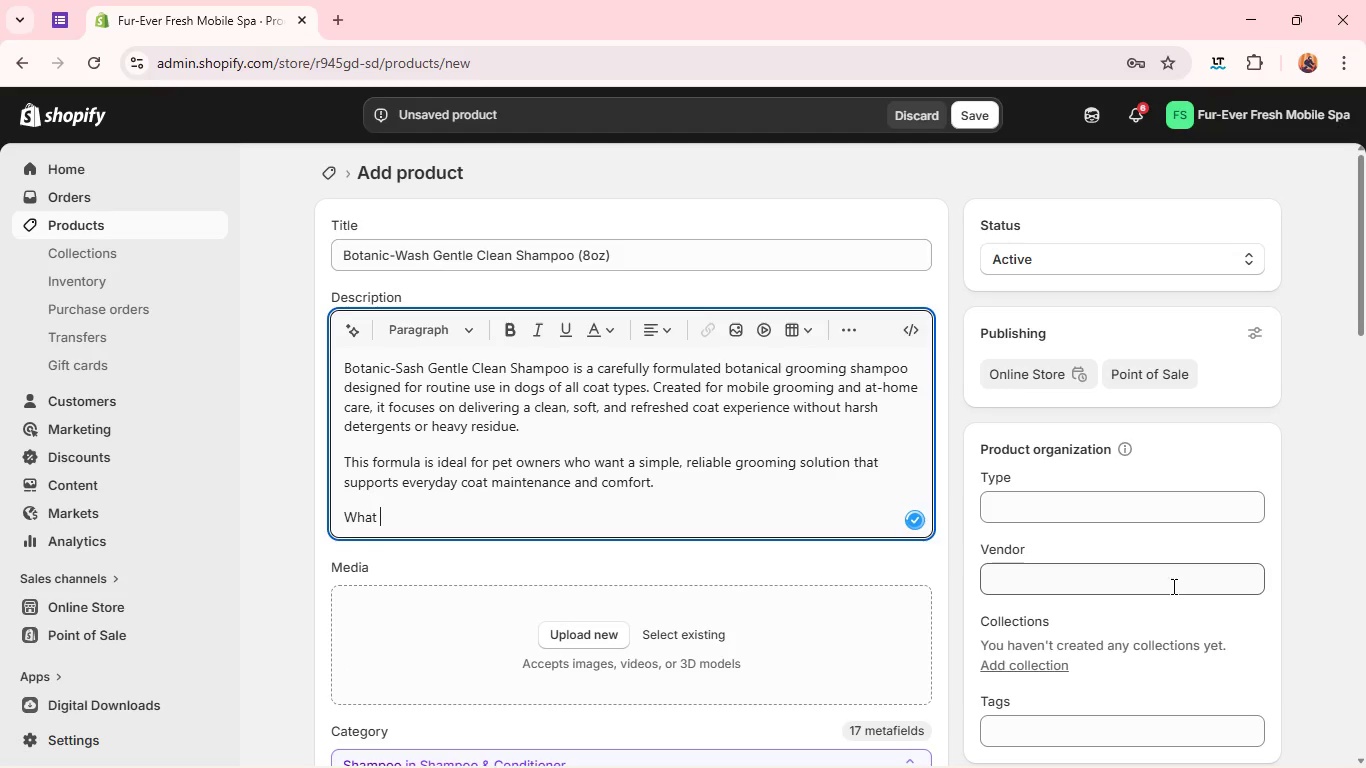 
type(It's Designed fo)
key(Backspace)
key(Backspace)
type(For)
 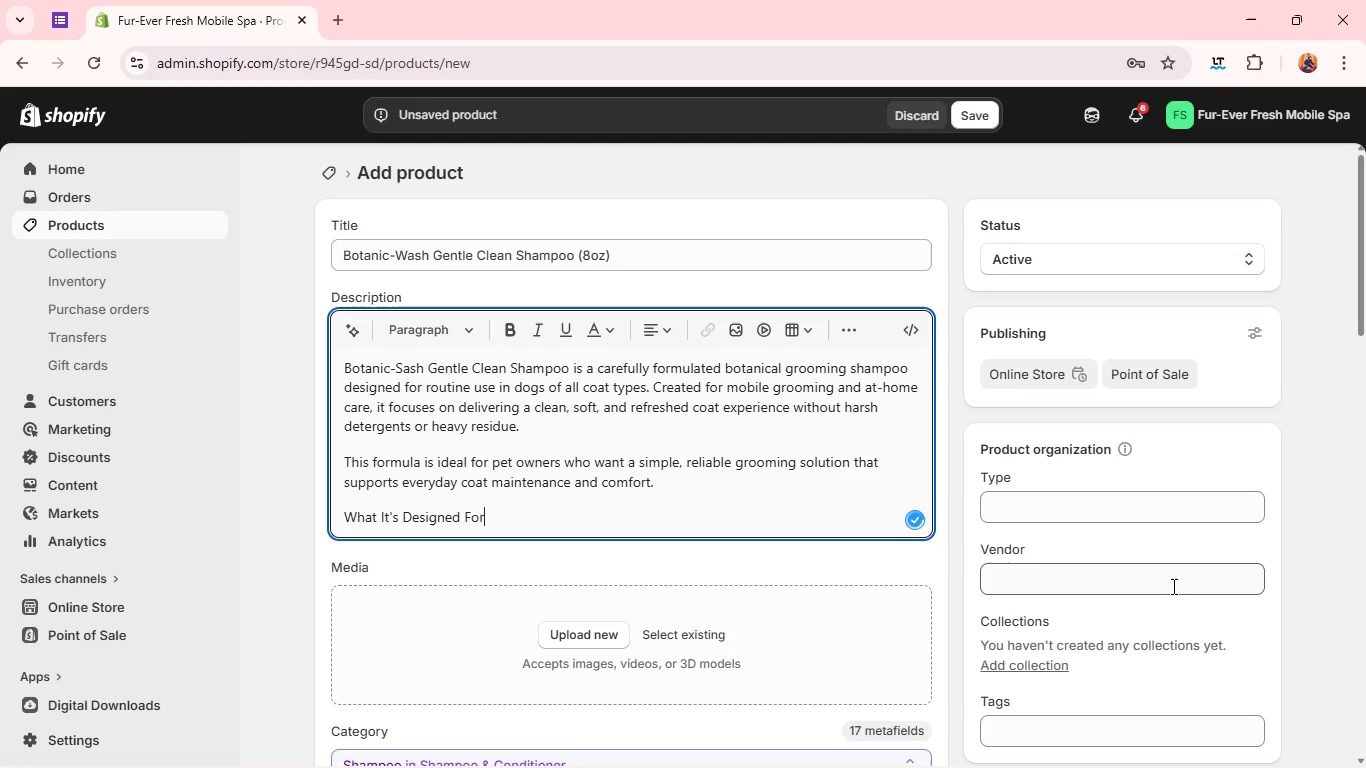 
key(Enter)
 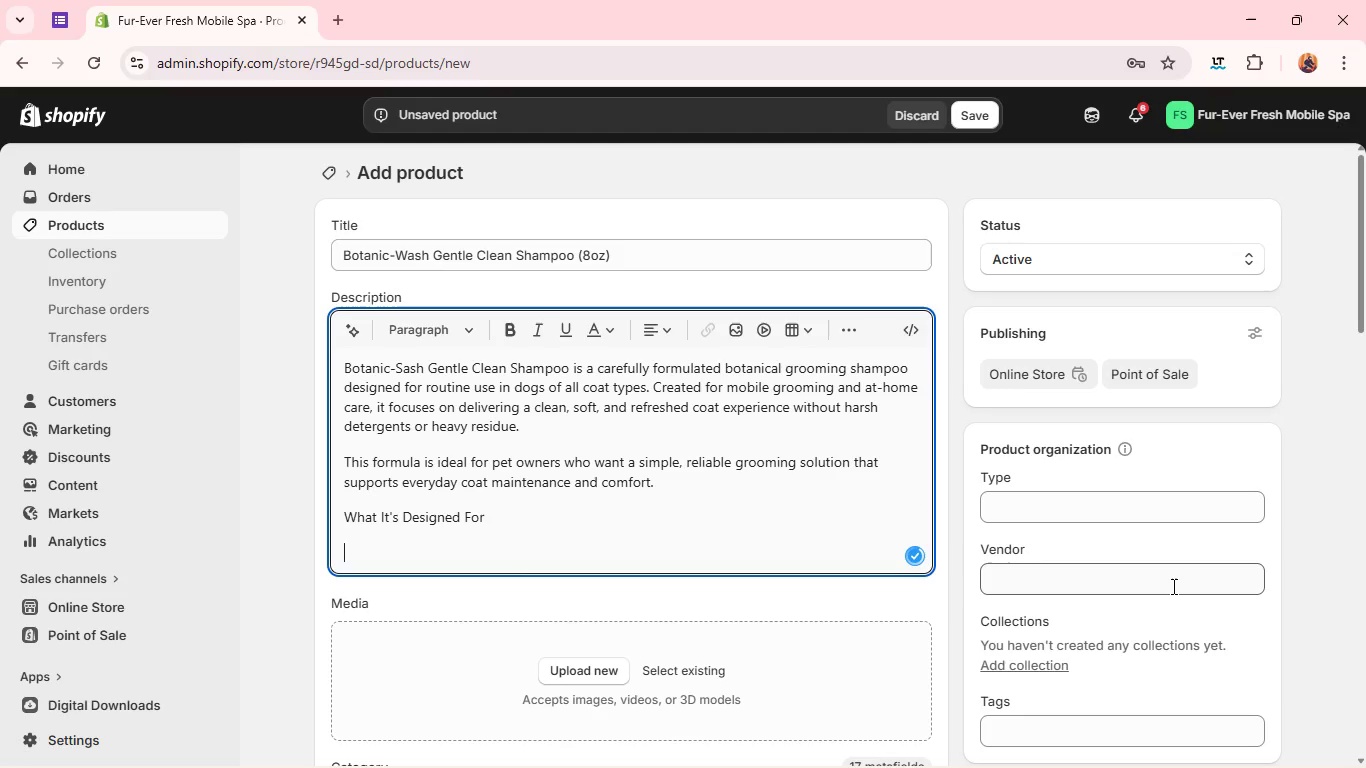 
type(This shampoo is designd to support regular groo,img routines where cleanliness, softness, and ease of use are priorities. It helps maintain a well-groomed appearance while keeping that bathing experience gentle and stress-free.)
 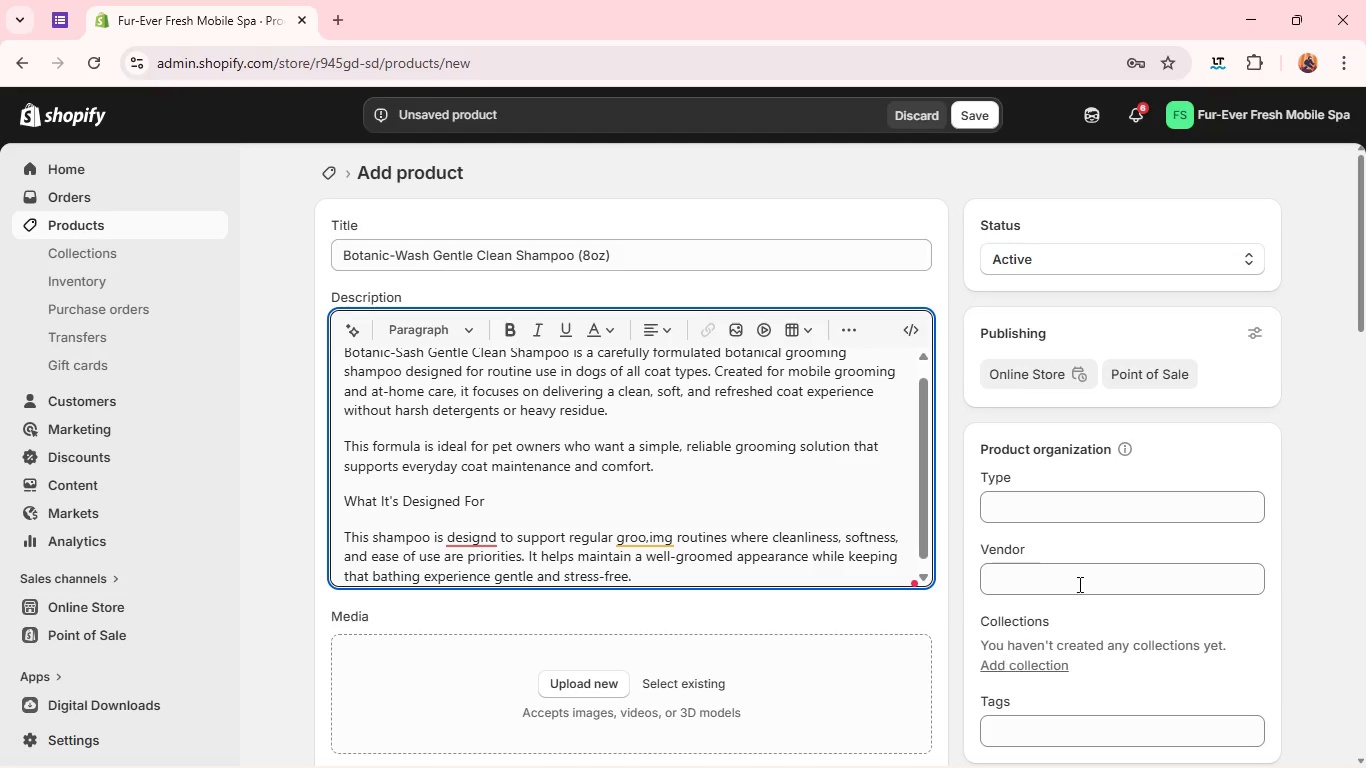 
wait(9.81)
 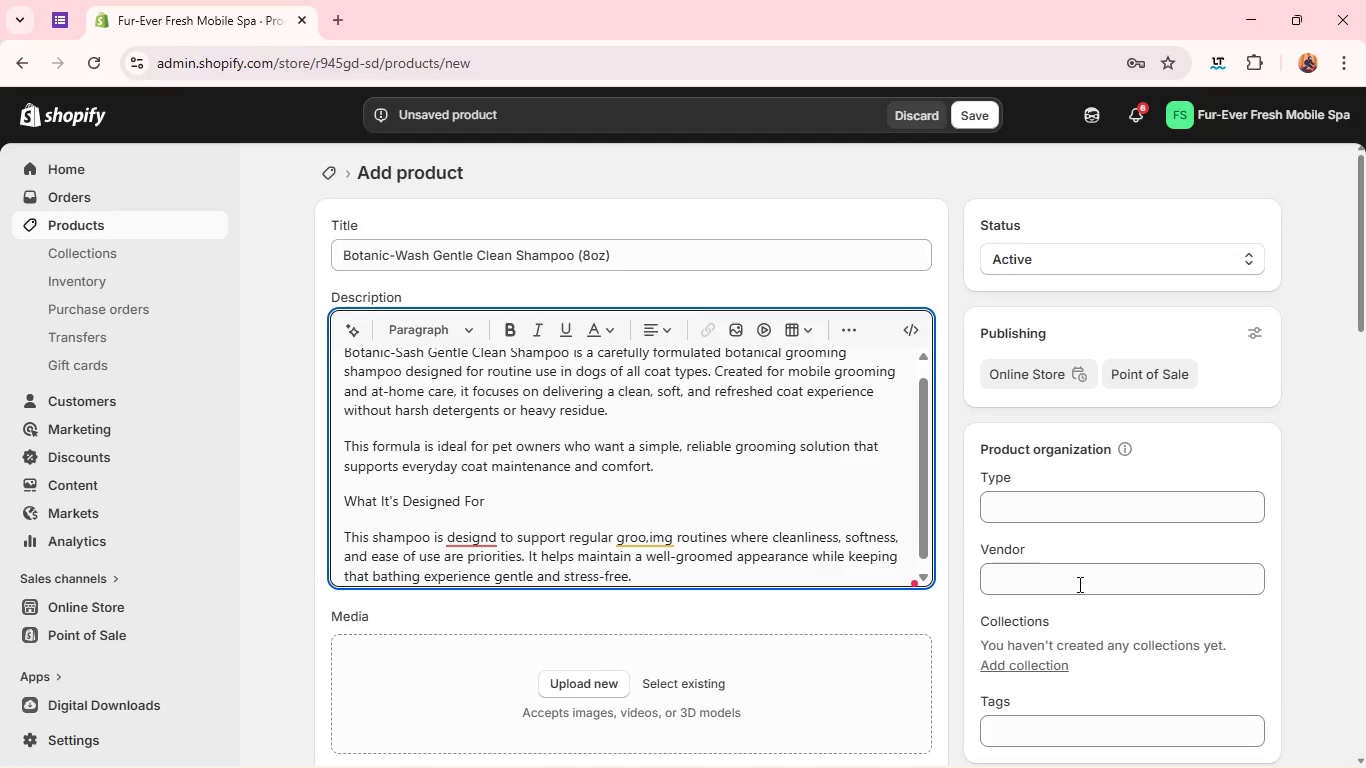 
left_click([641, 535])
 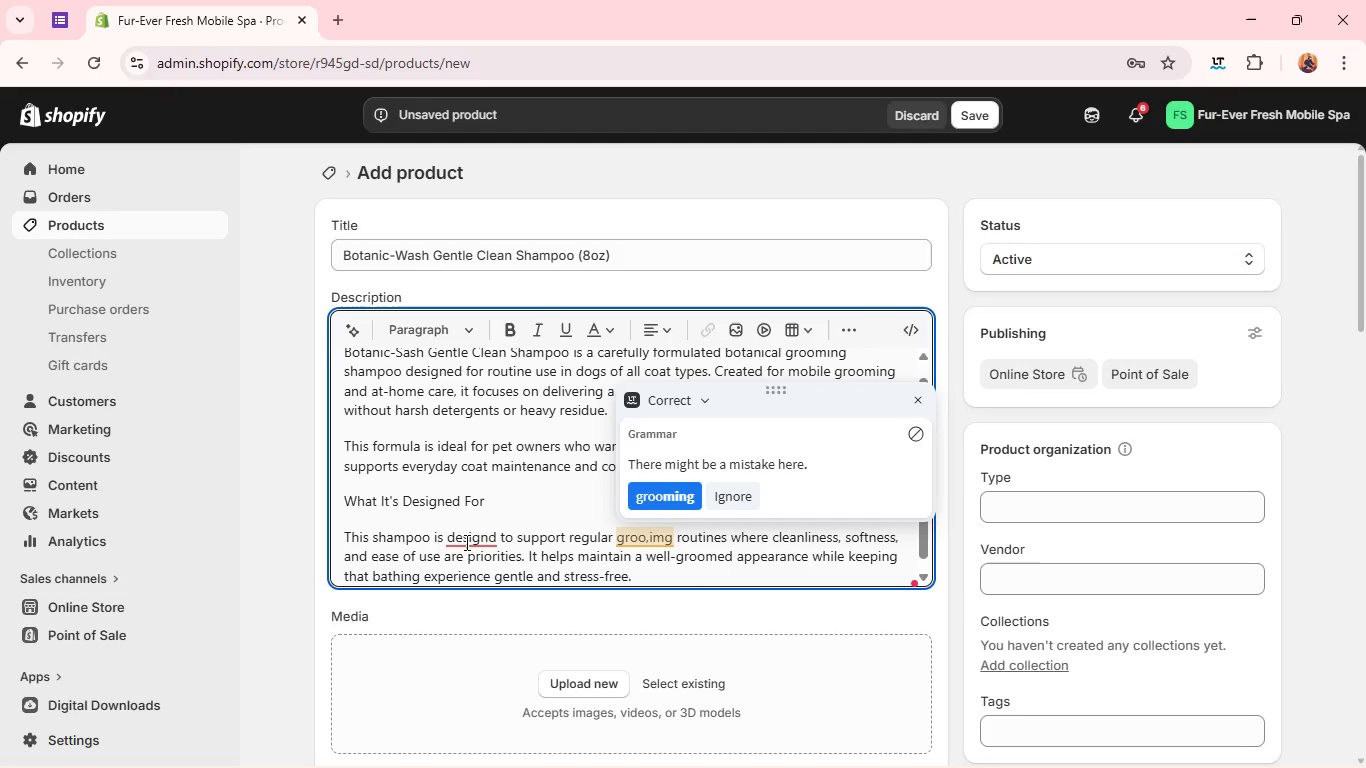 
left_click([463, 538])
 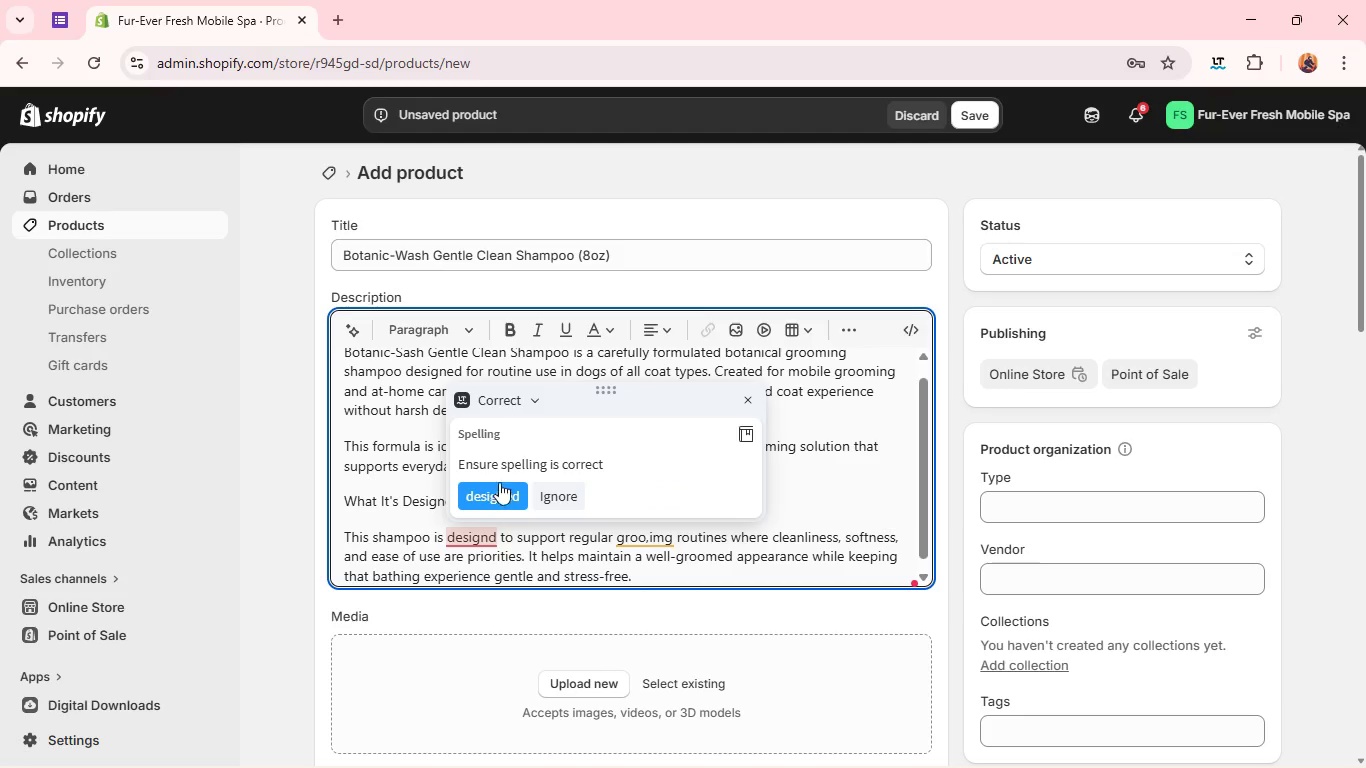 
left_click([500, 480])
 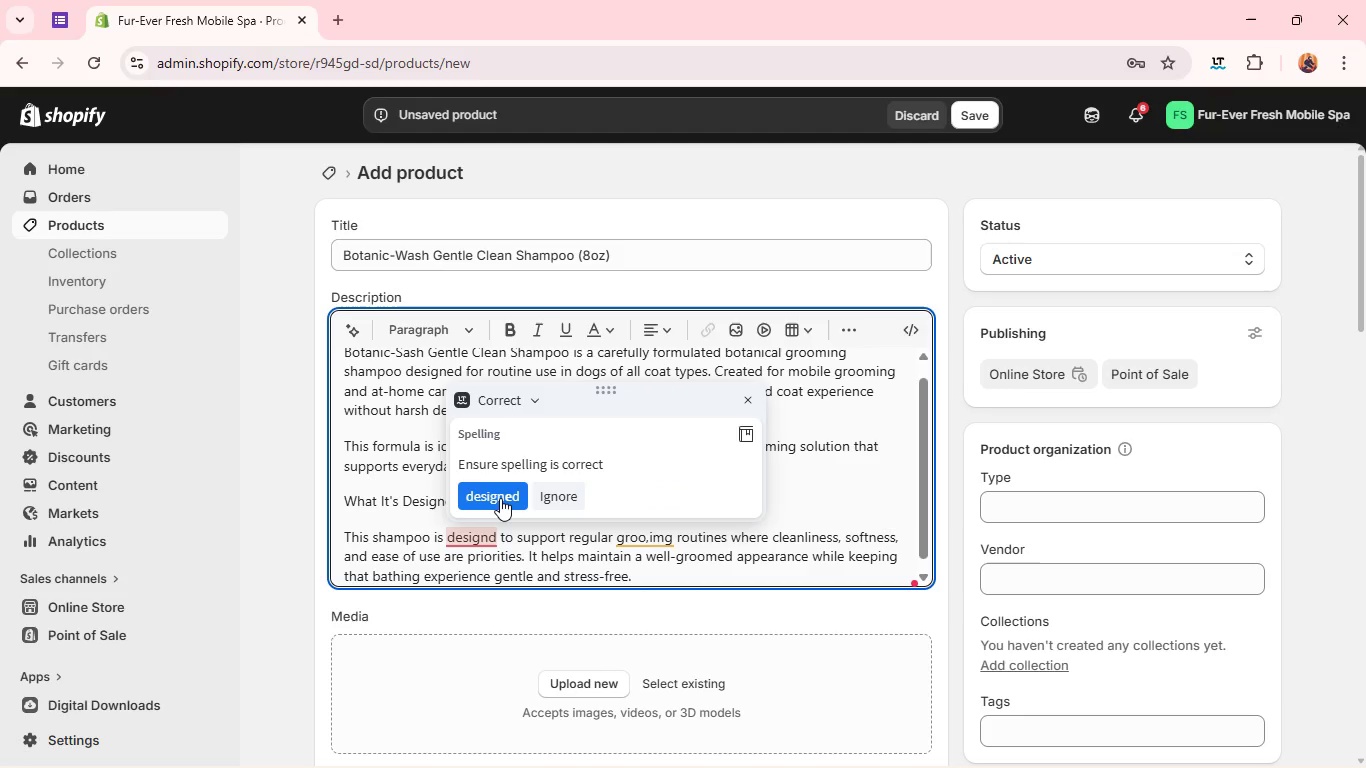 
left_click([500, 498])
 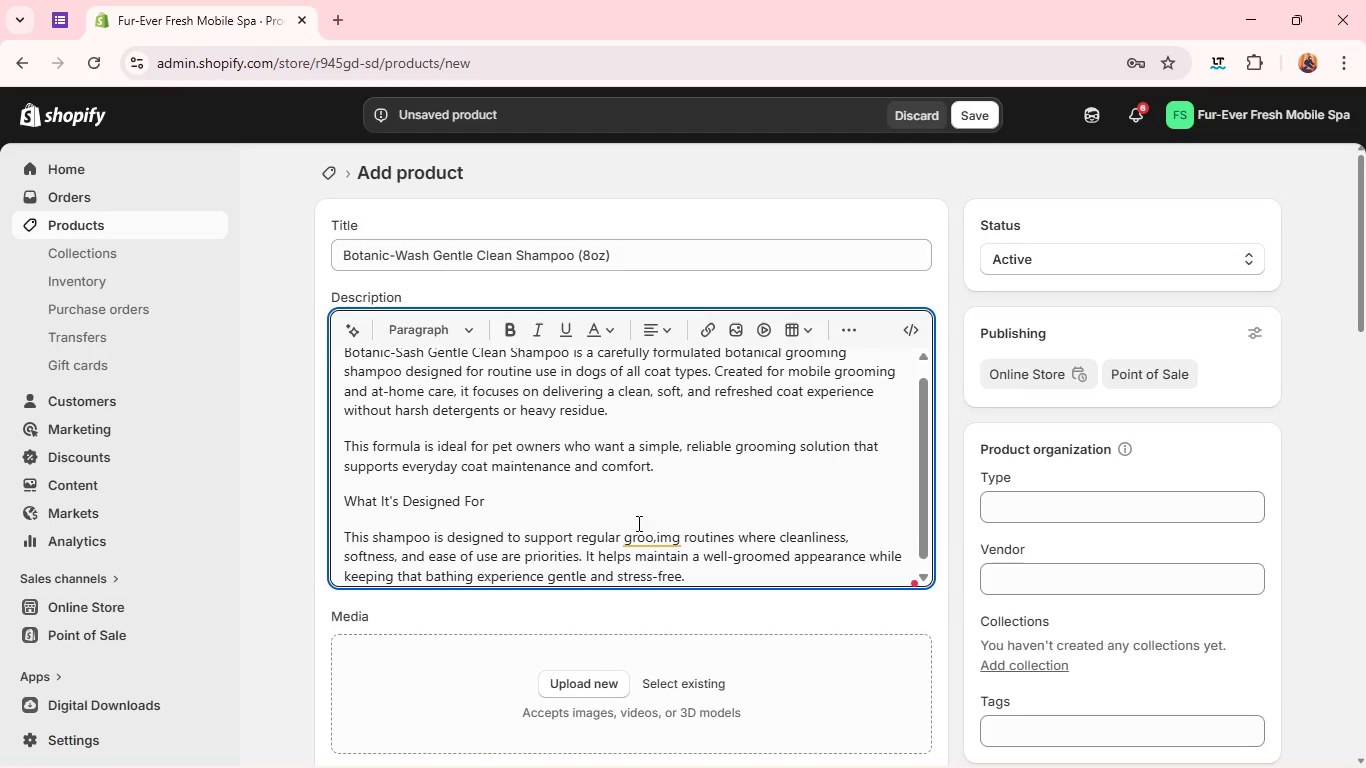 
left_click([637, 521])
 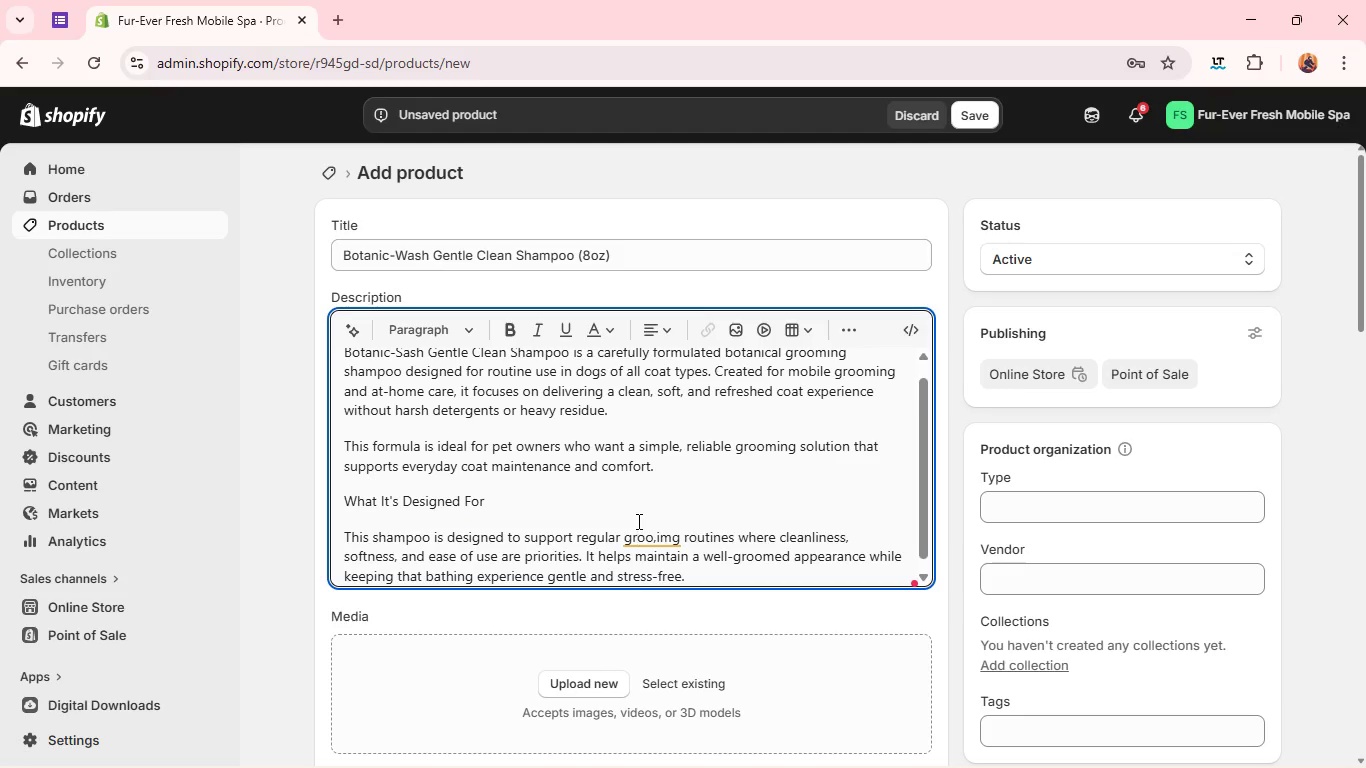 
left_click([637, 521])
 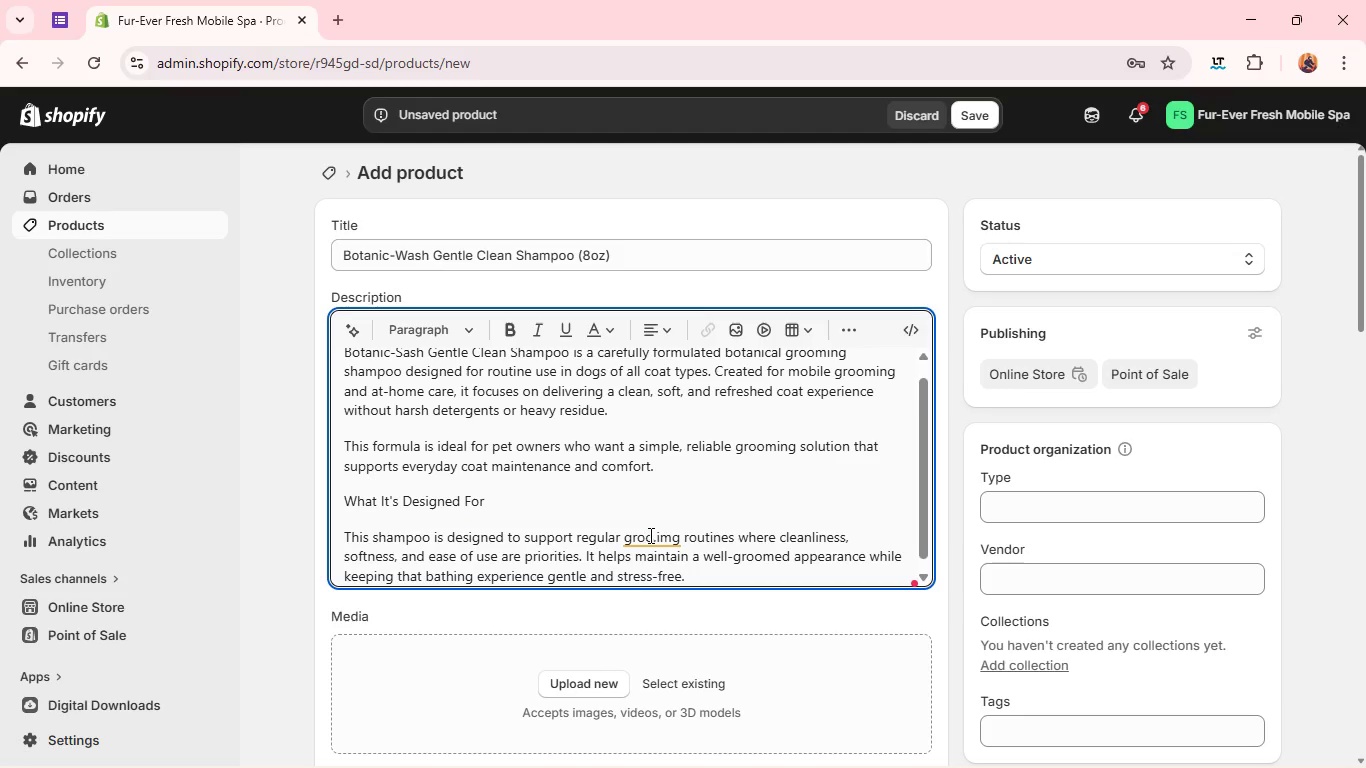 
left_click([651, 536])
 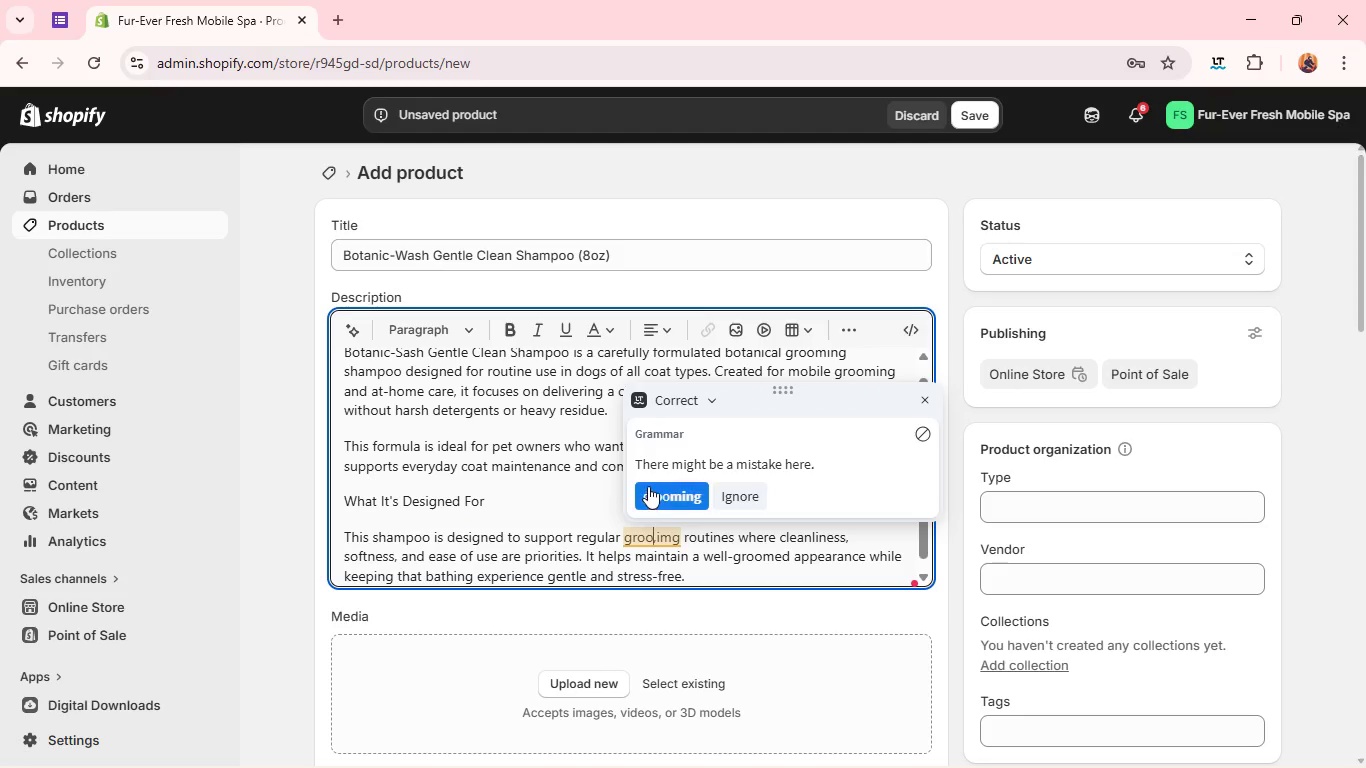 
left_click([648, 486])
 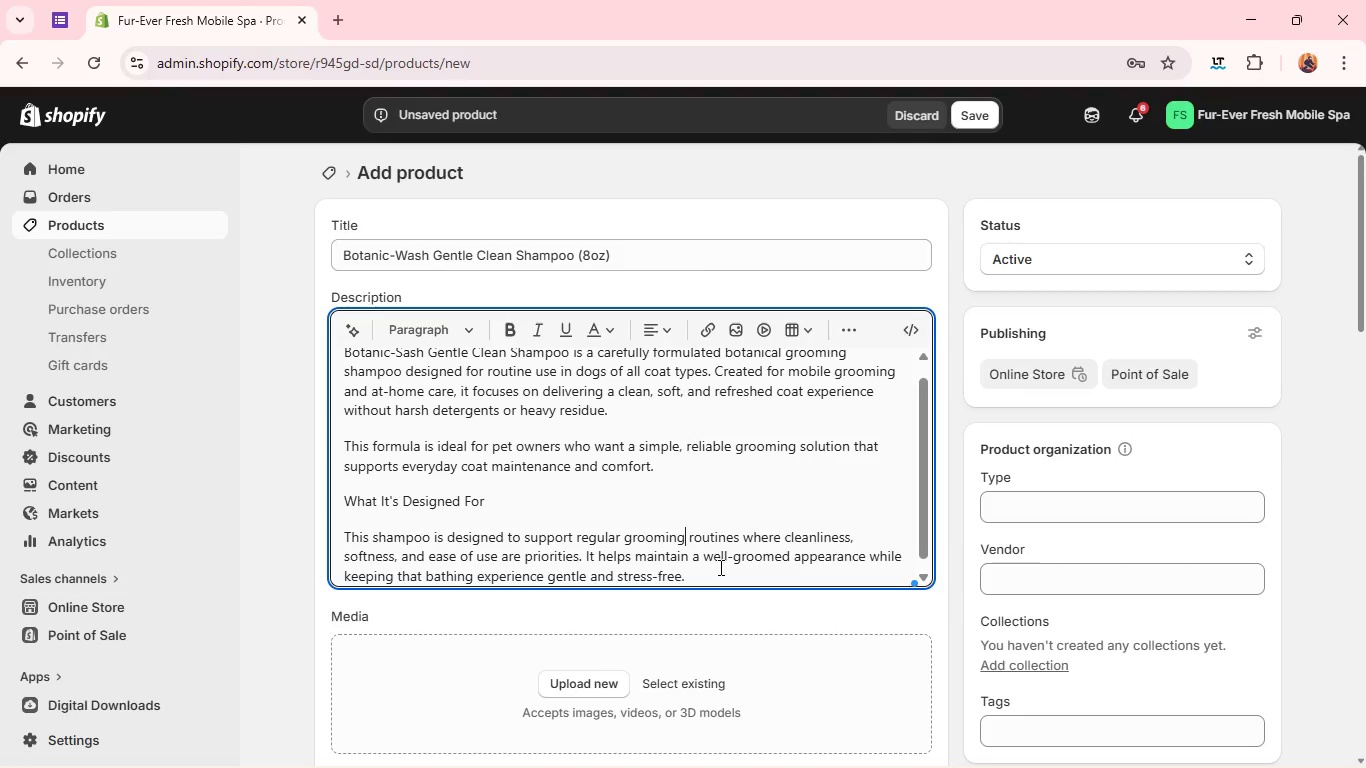 
left_click([718, 567])
 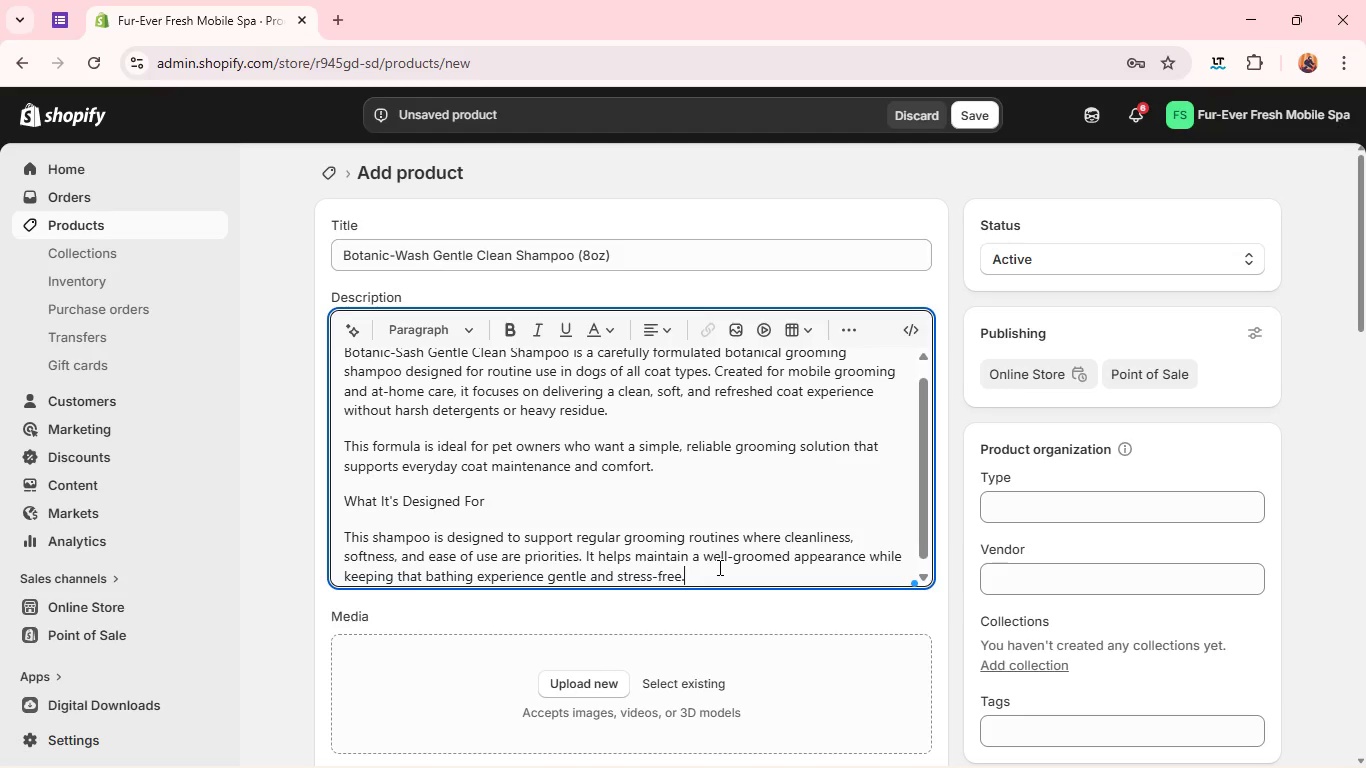 
key(Enter)
 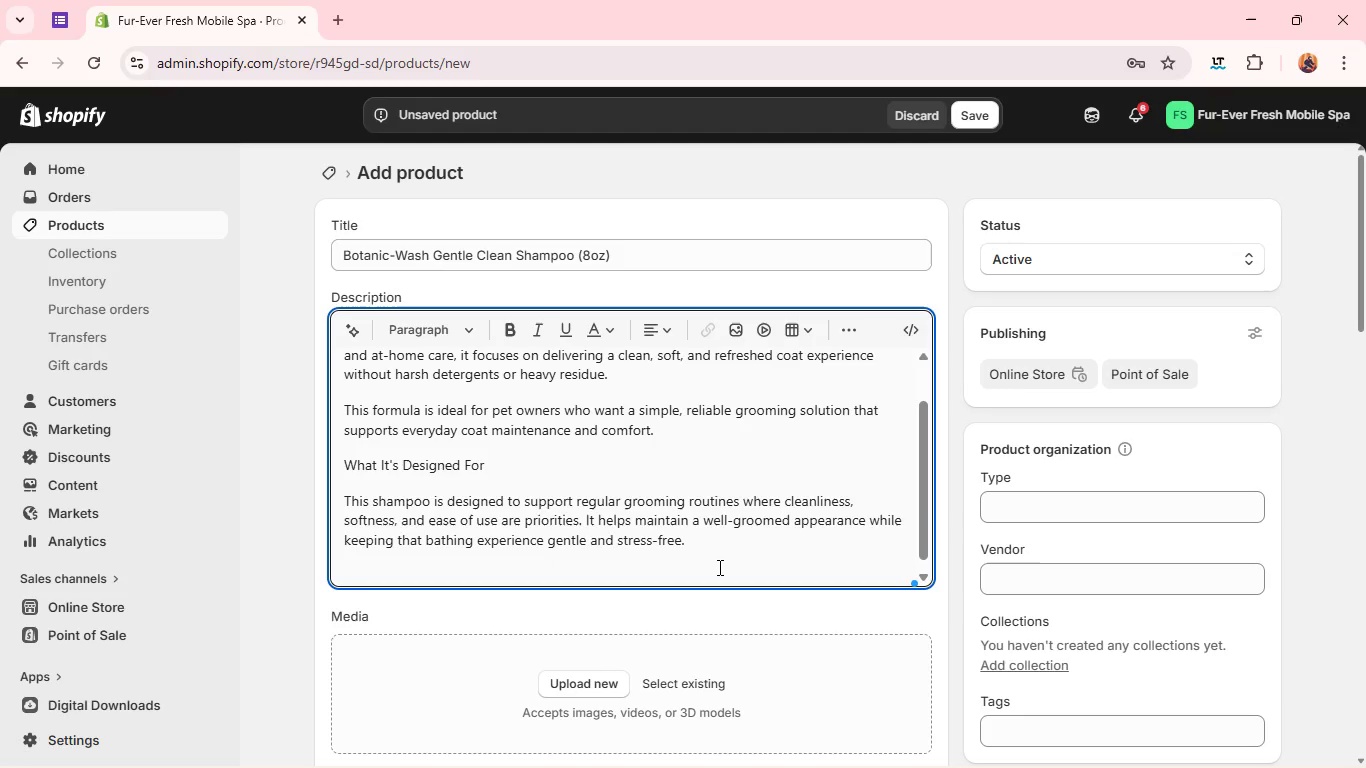 
type(Key Benf)
key(Backspace)
type(efits)
 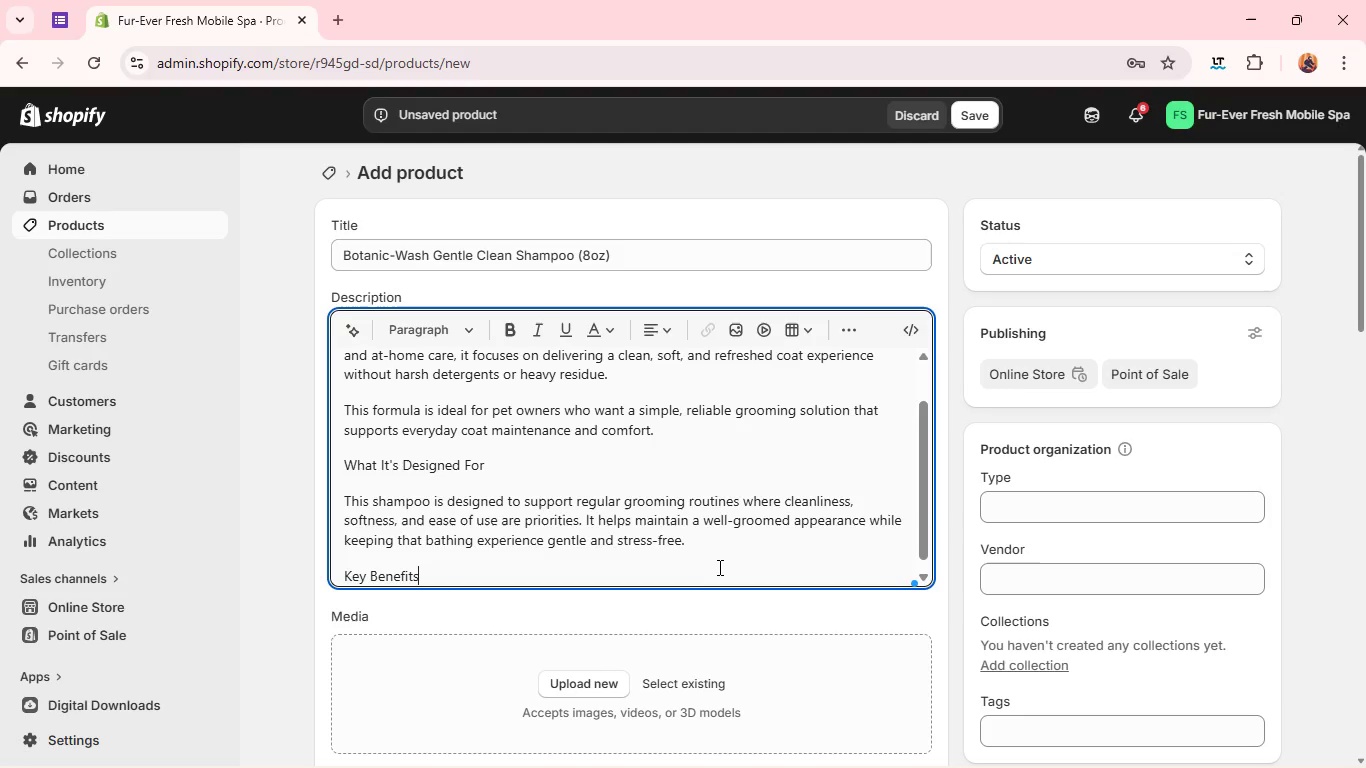 
key(Enter)
 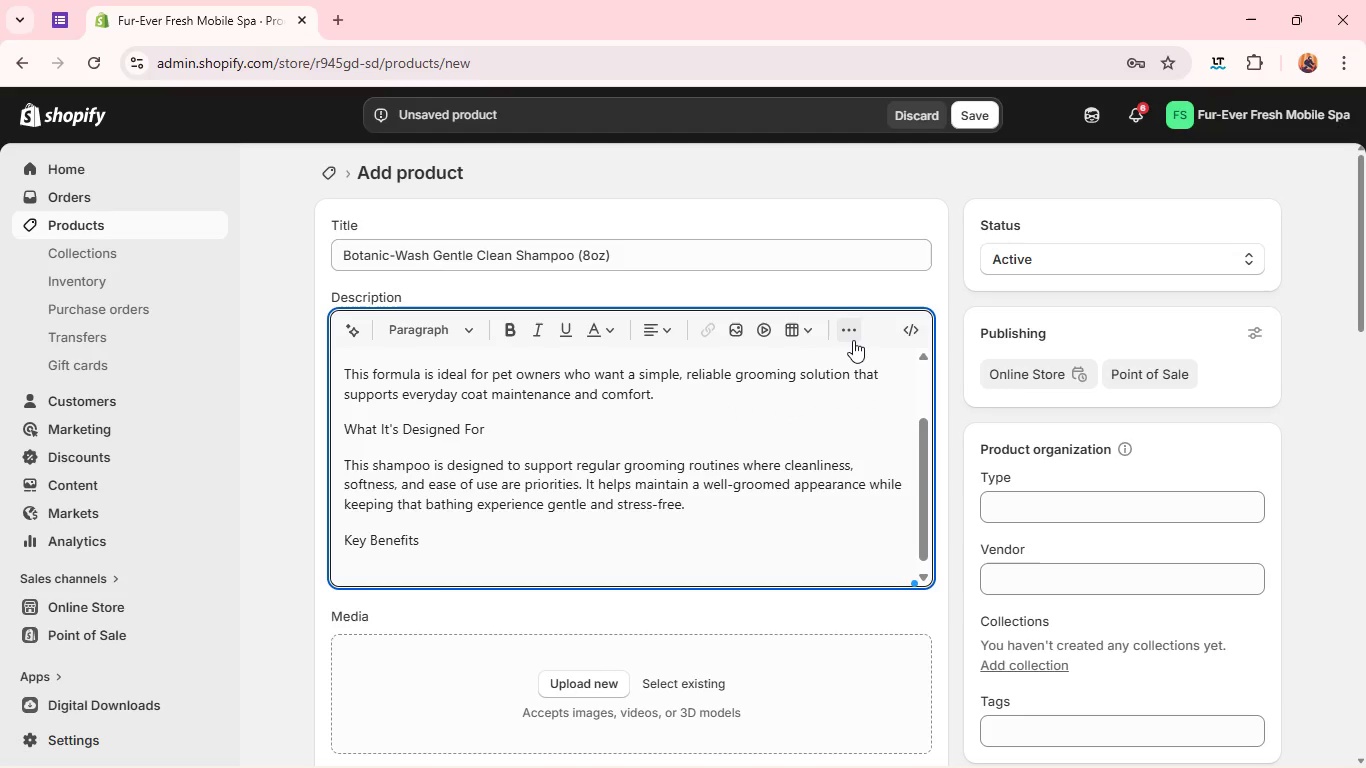 
left_click([850, 334])
 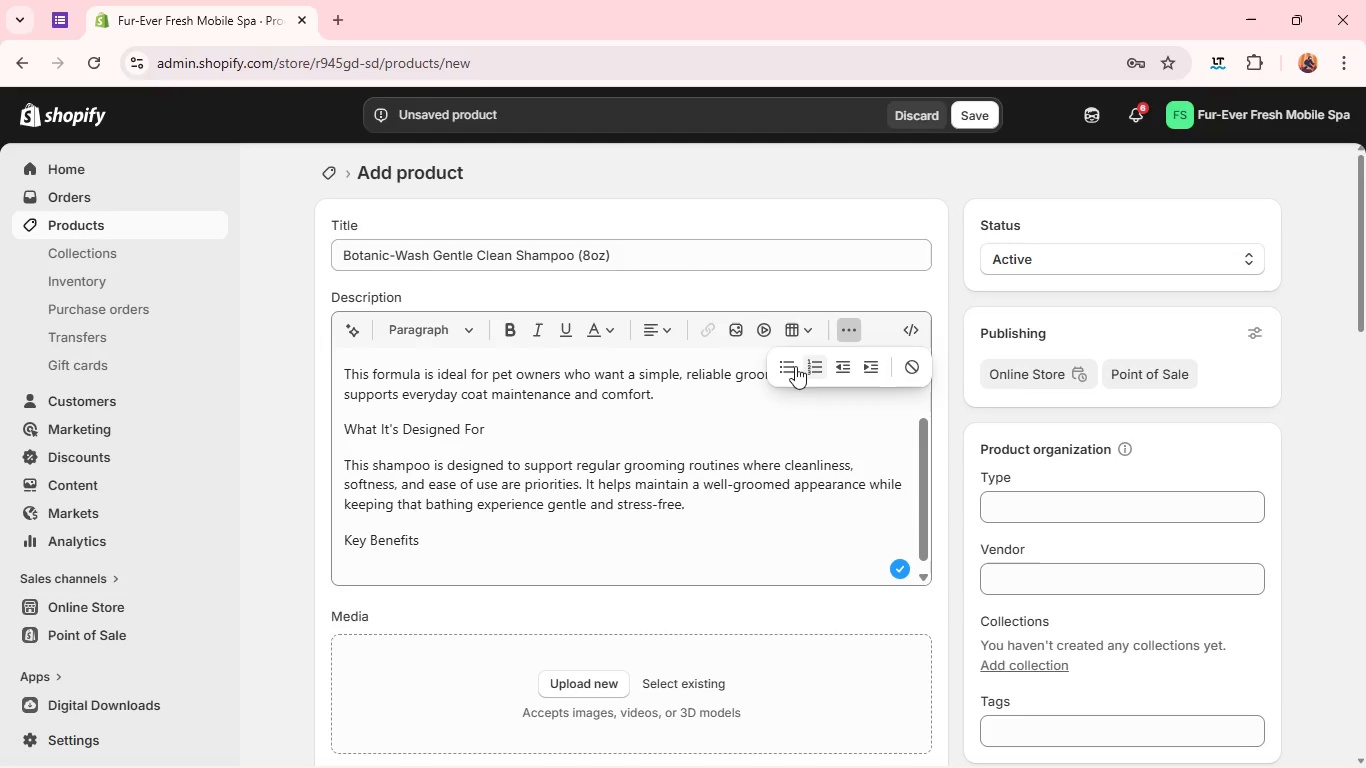 
left_click([788, 368])
 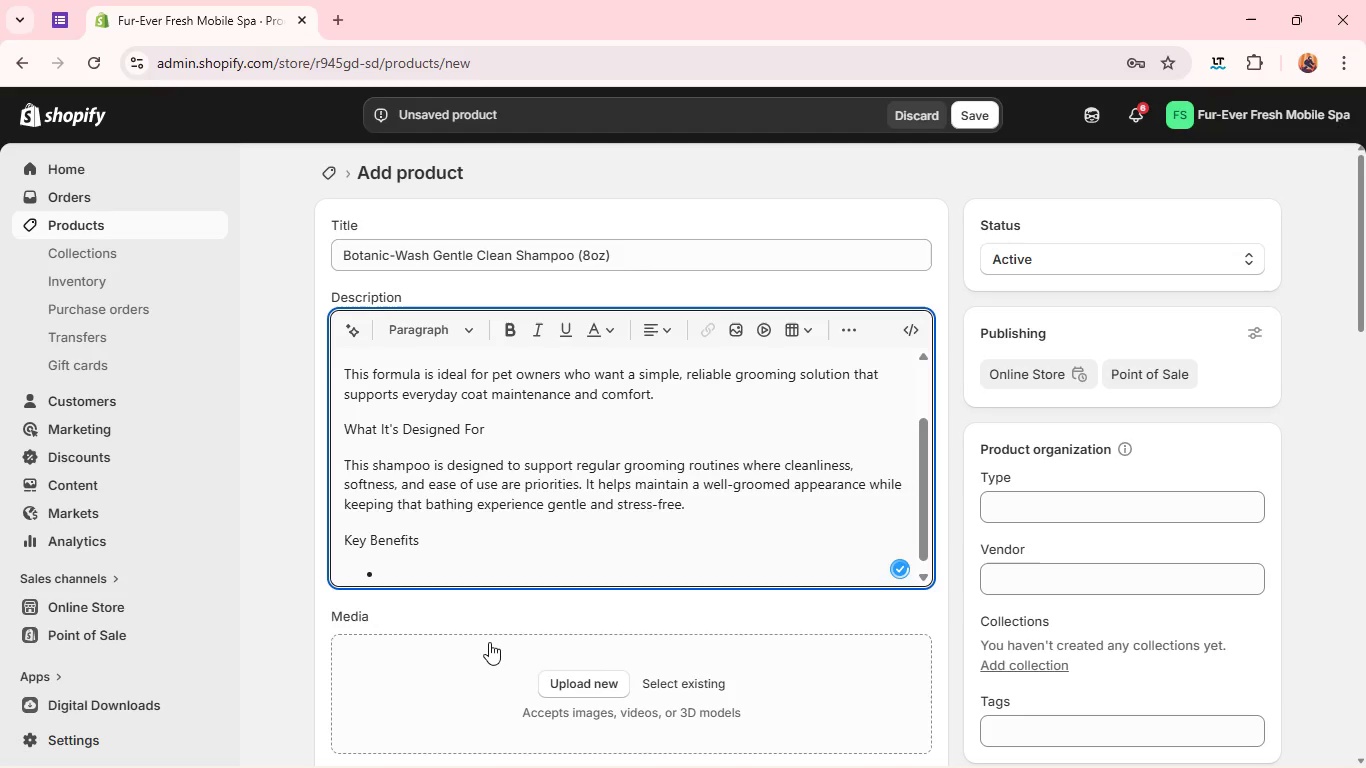 
type(Helps maintai)
key(Backspace)
type(a)
key(Backspace)
type(in coat softness and natural shine)
 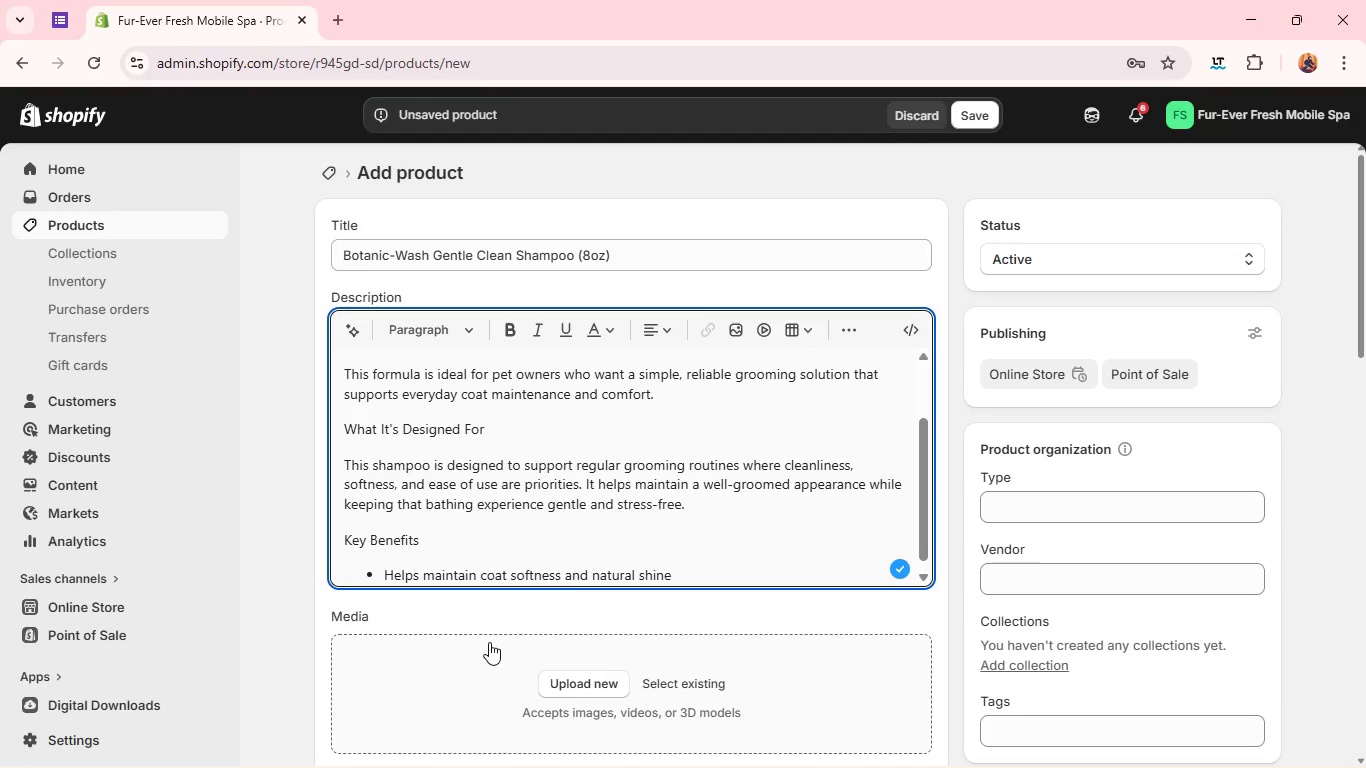 
key(Enter)
 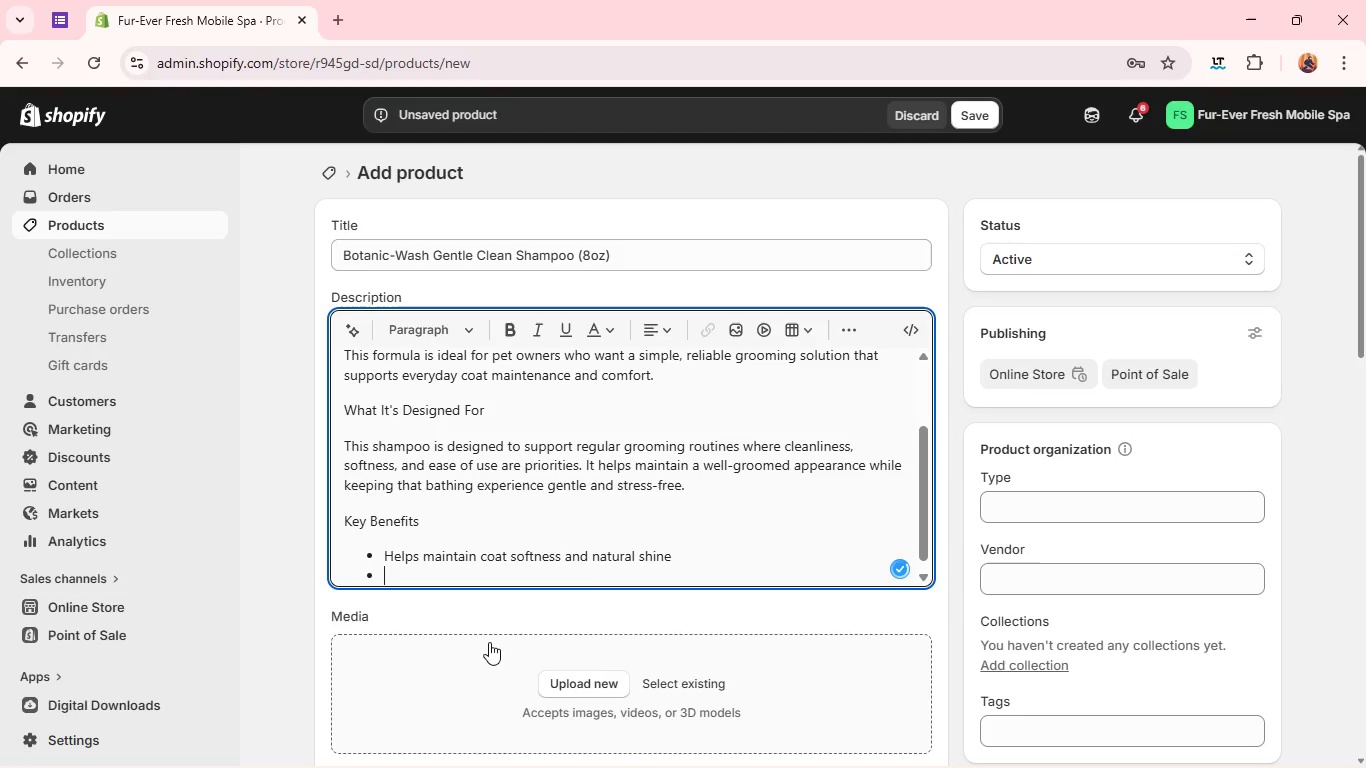 
type(Gently removes dirt and )
 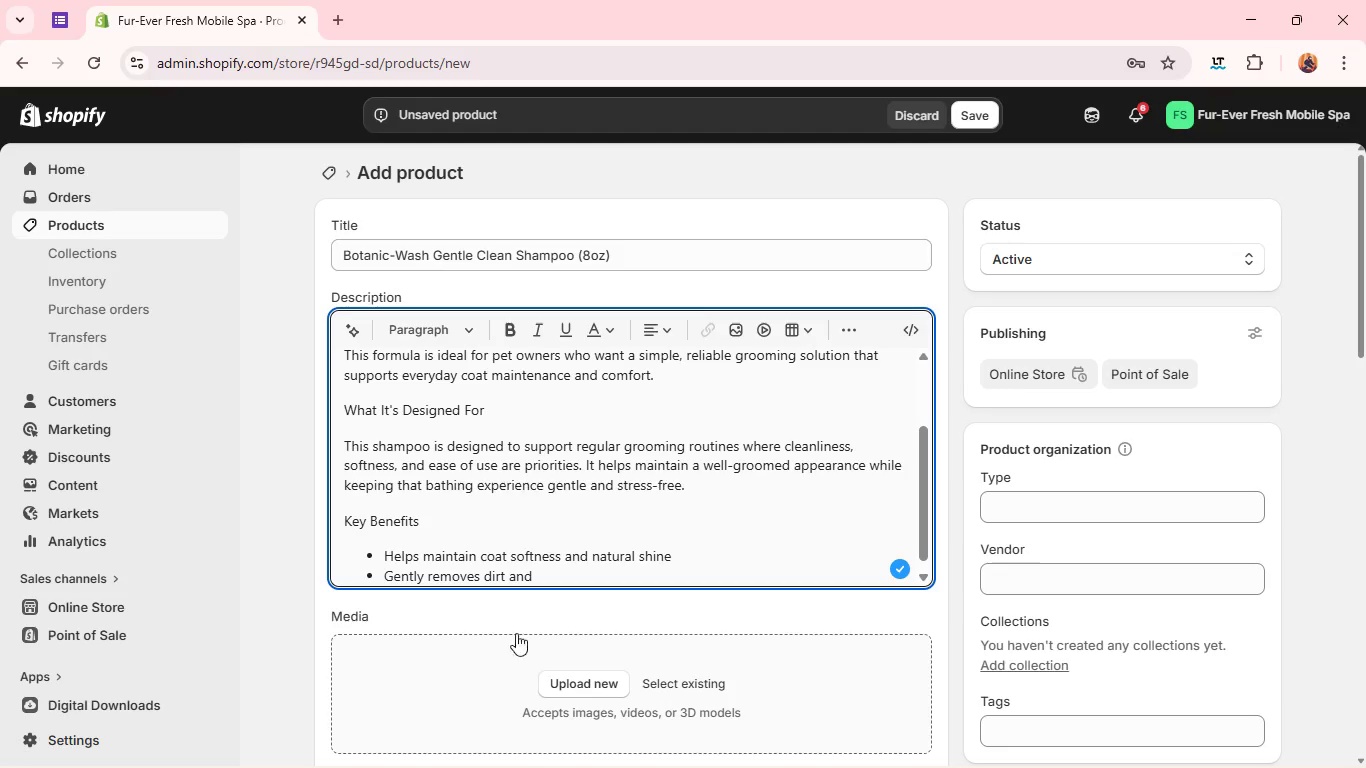 
type(light buildup)
 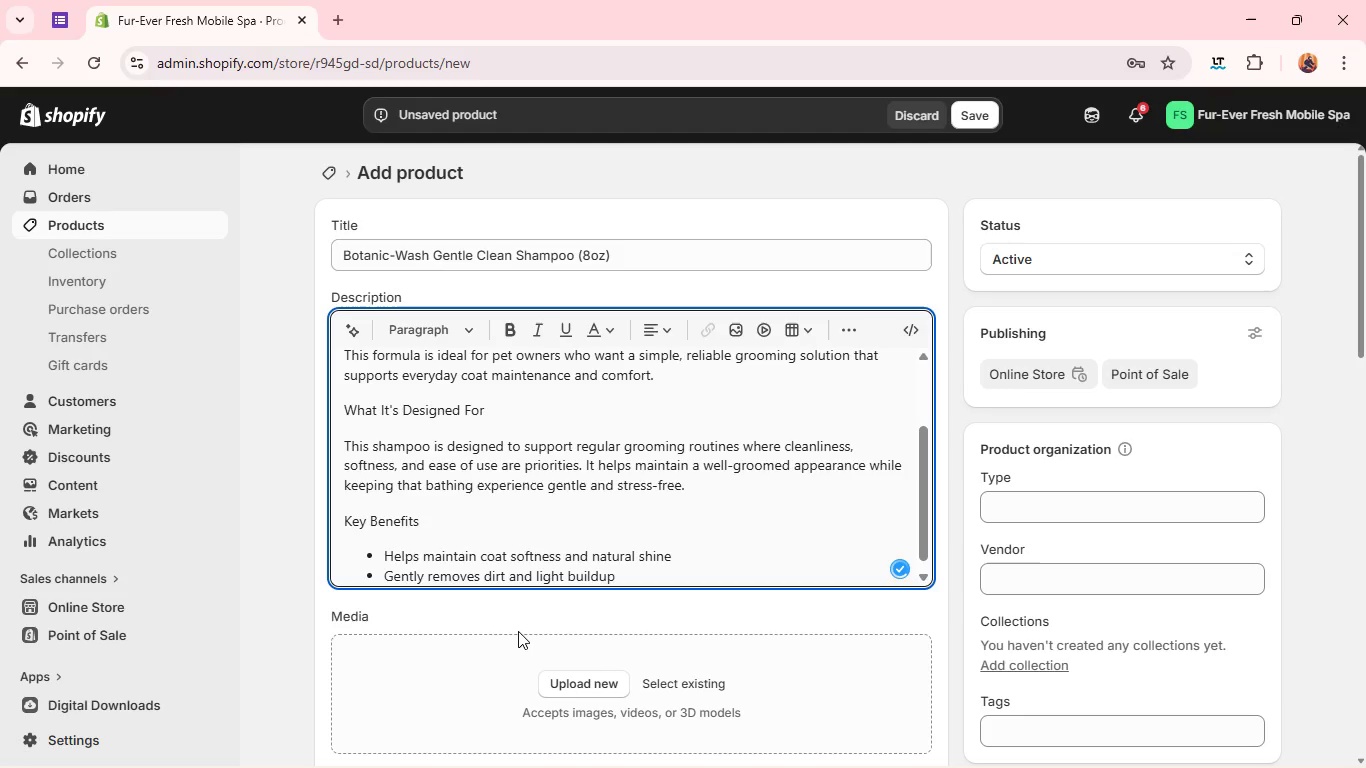 
key(Enter)
 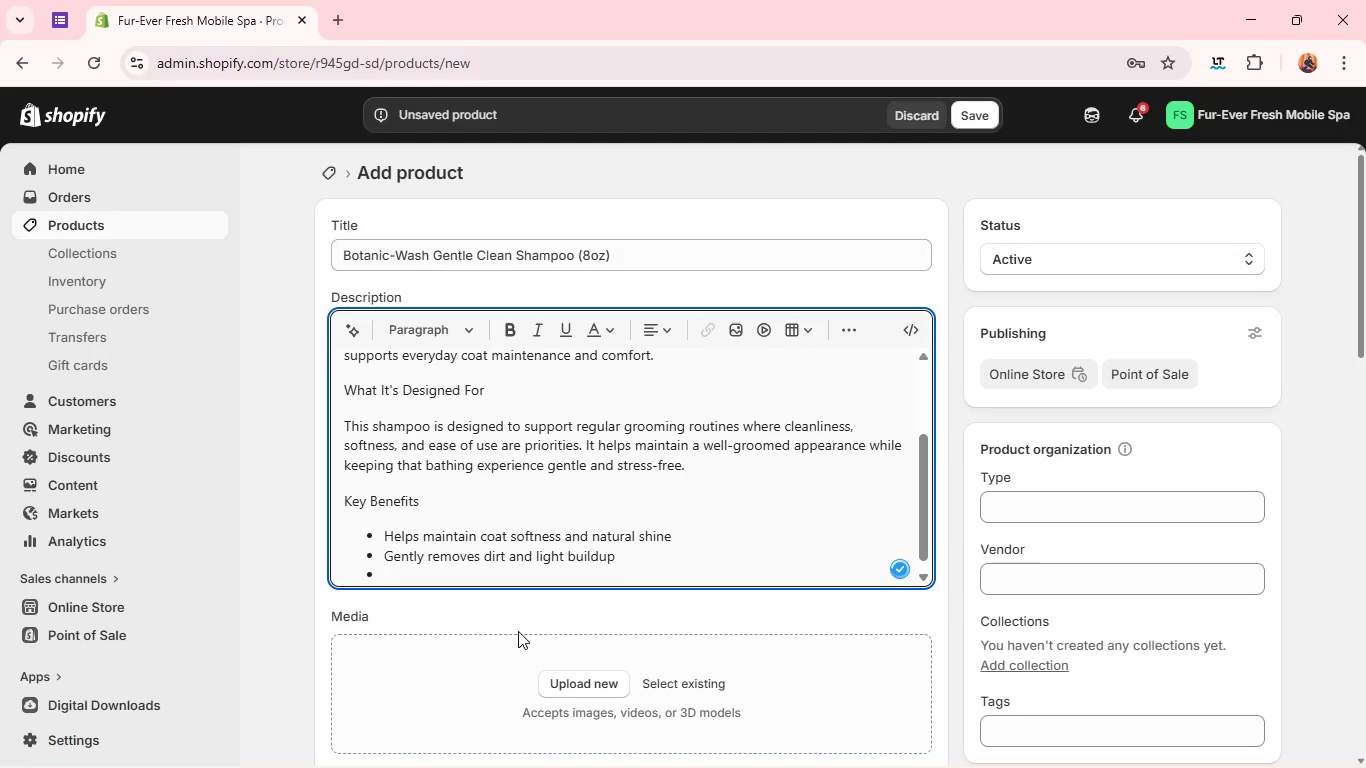 
type(Support a fresh )
 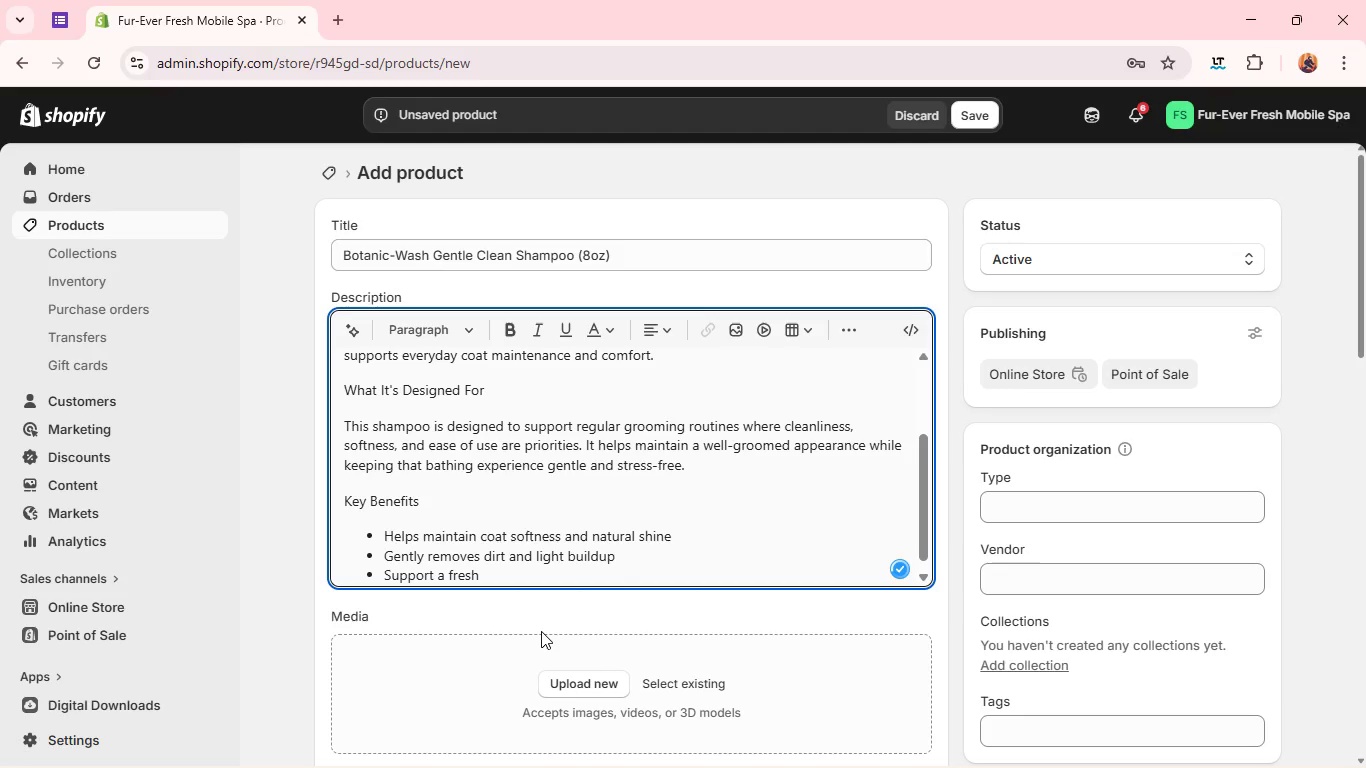 
key(Backspace)
type(, clean grooming experience)
 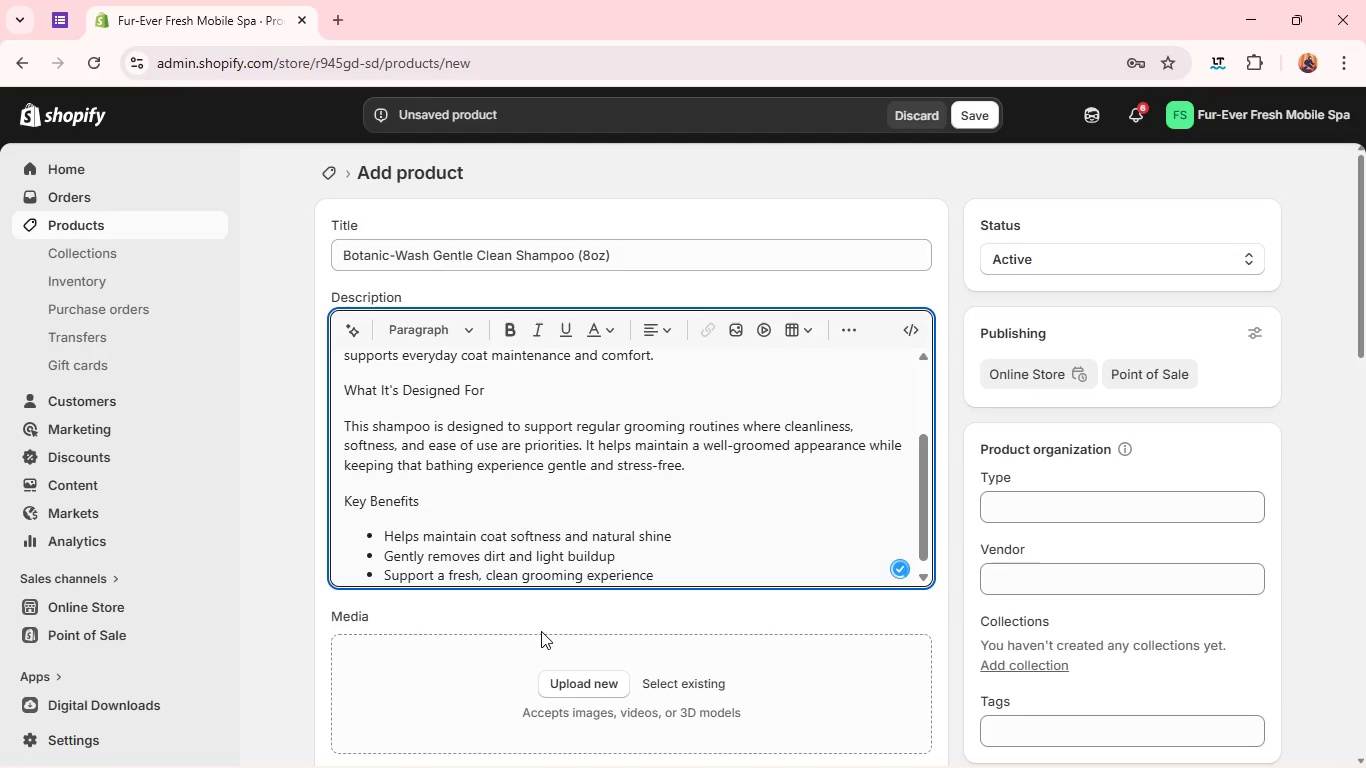 
key(Enter)
 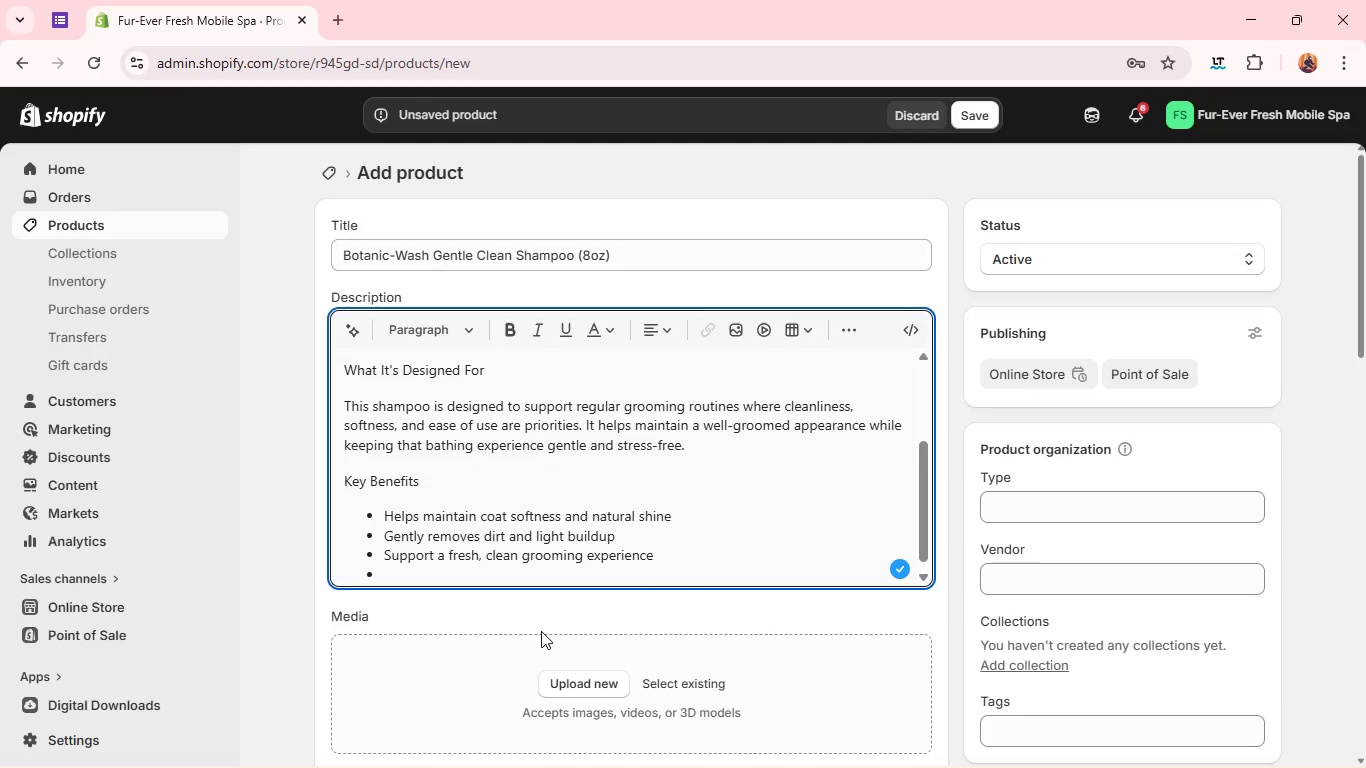 
type(Suitable for frequr)
key(Backspace)
type(ent grooming  routines)
 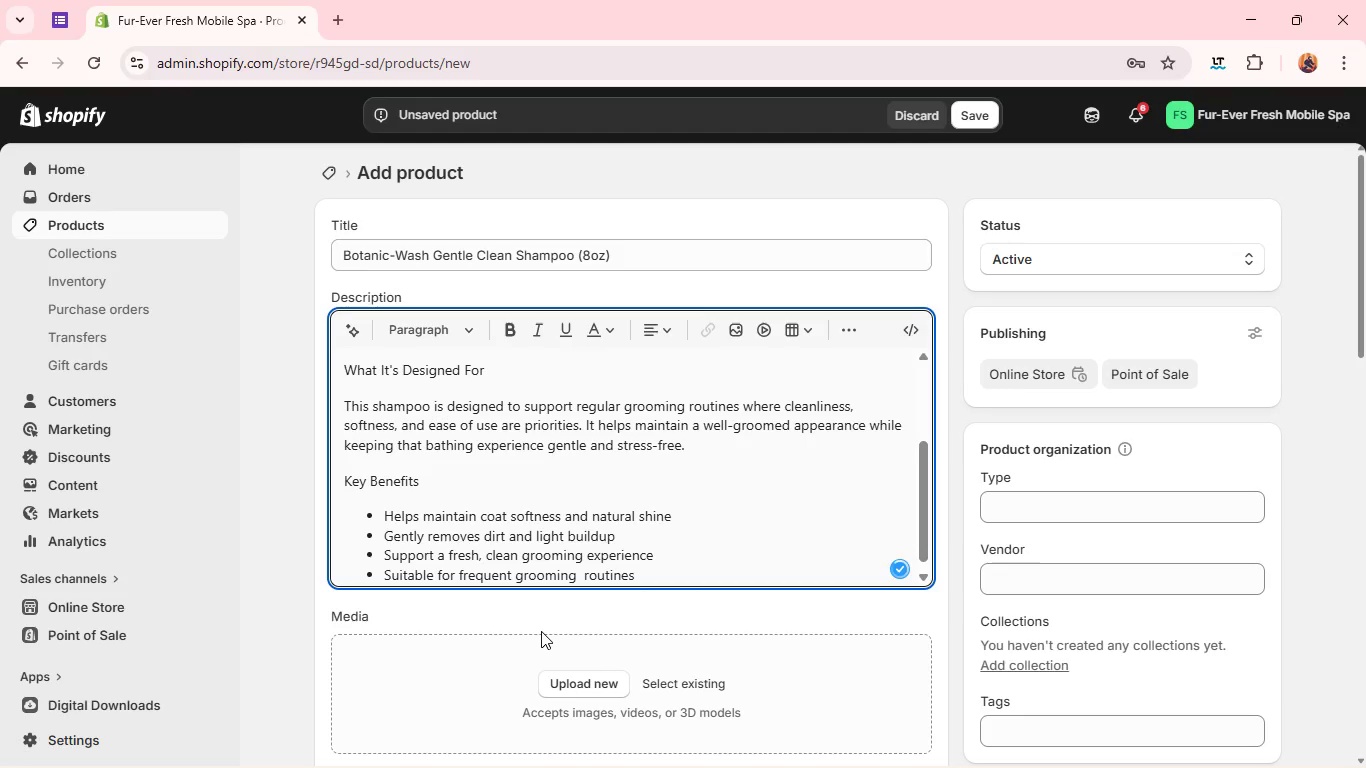 
key(Enter)
 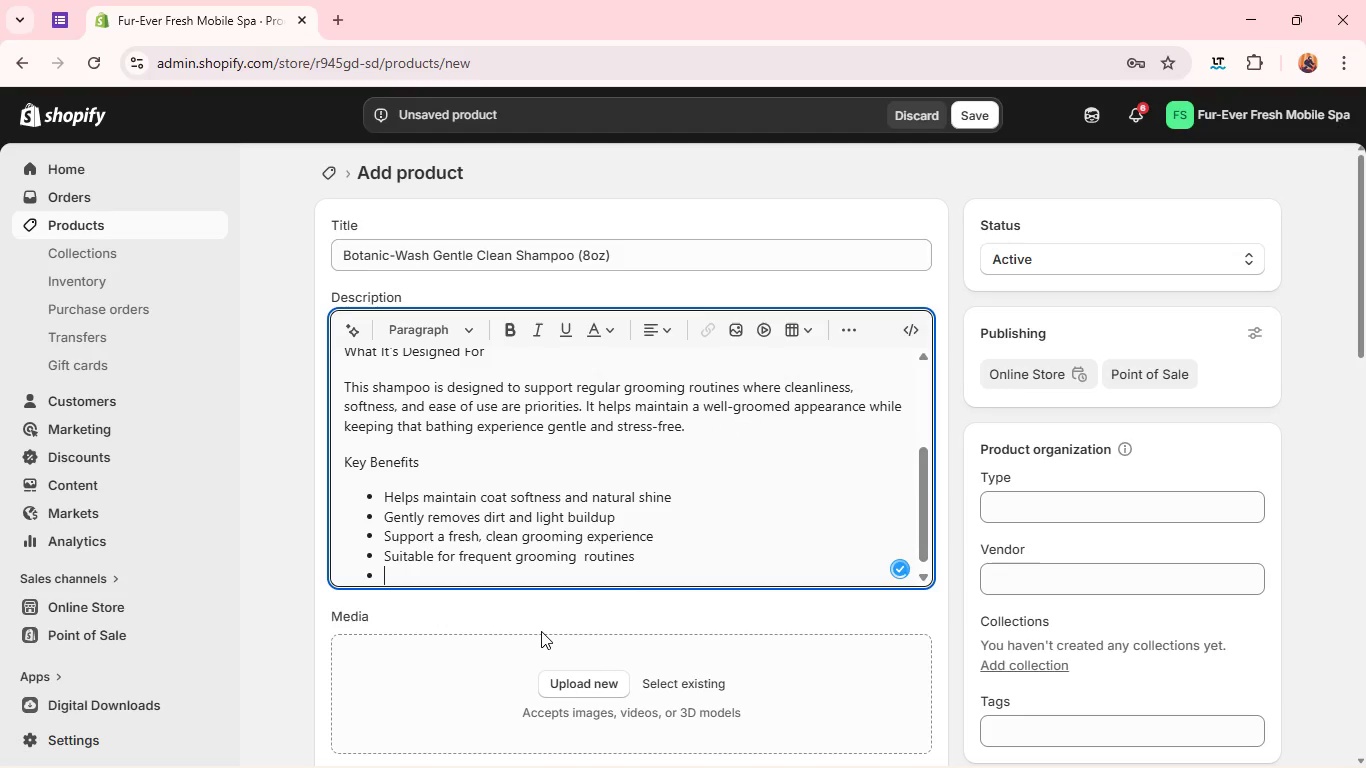 
type(Light )
key(Backspace)
type(weight botaniv)
key(Backspace)
type(ca;)
key(Backspace)
type(l \-)
key(Backspace)
key(Backspace)
key(Backspace)
type(-ind)
key(Backspace)
type(spired formula)
 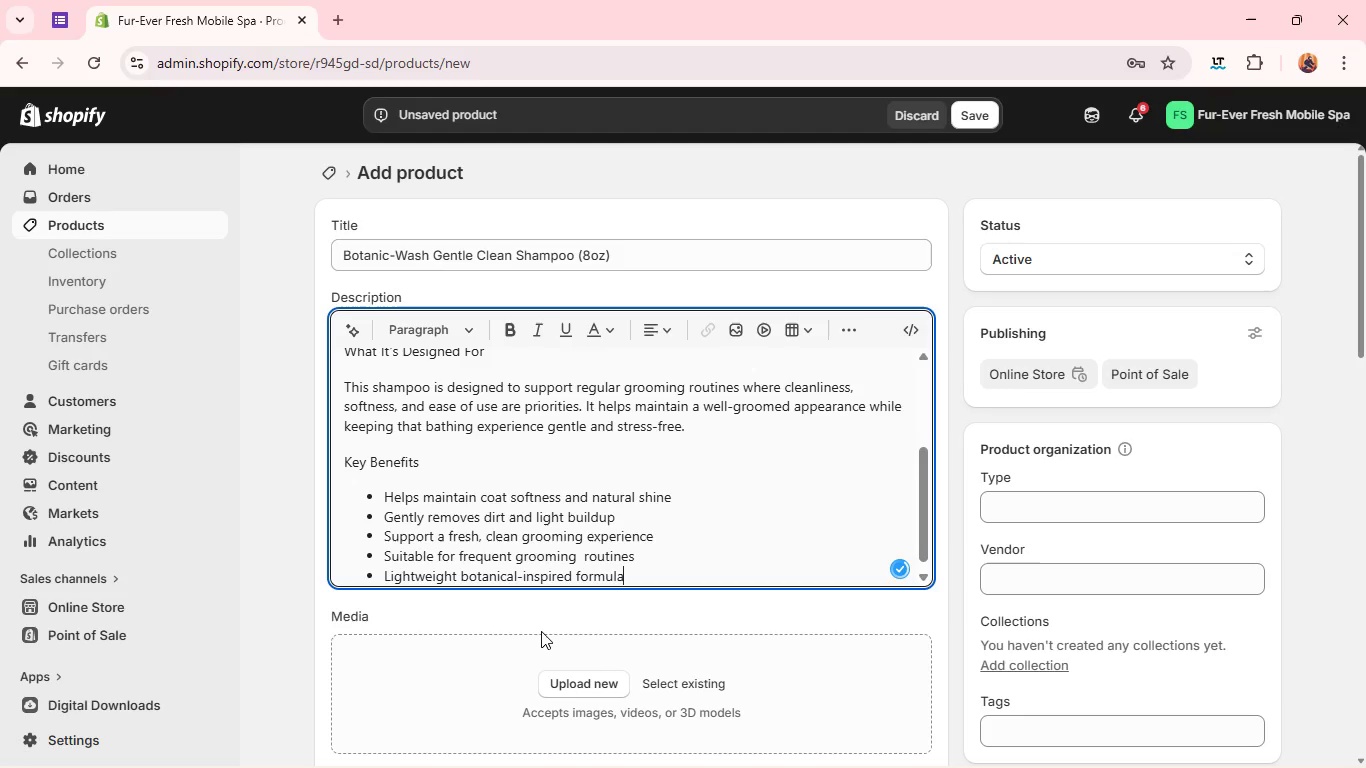 
key(Enter)
 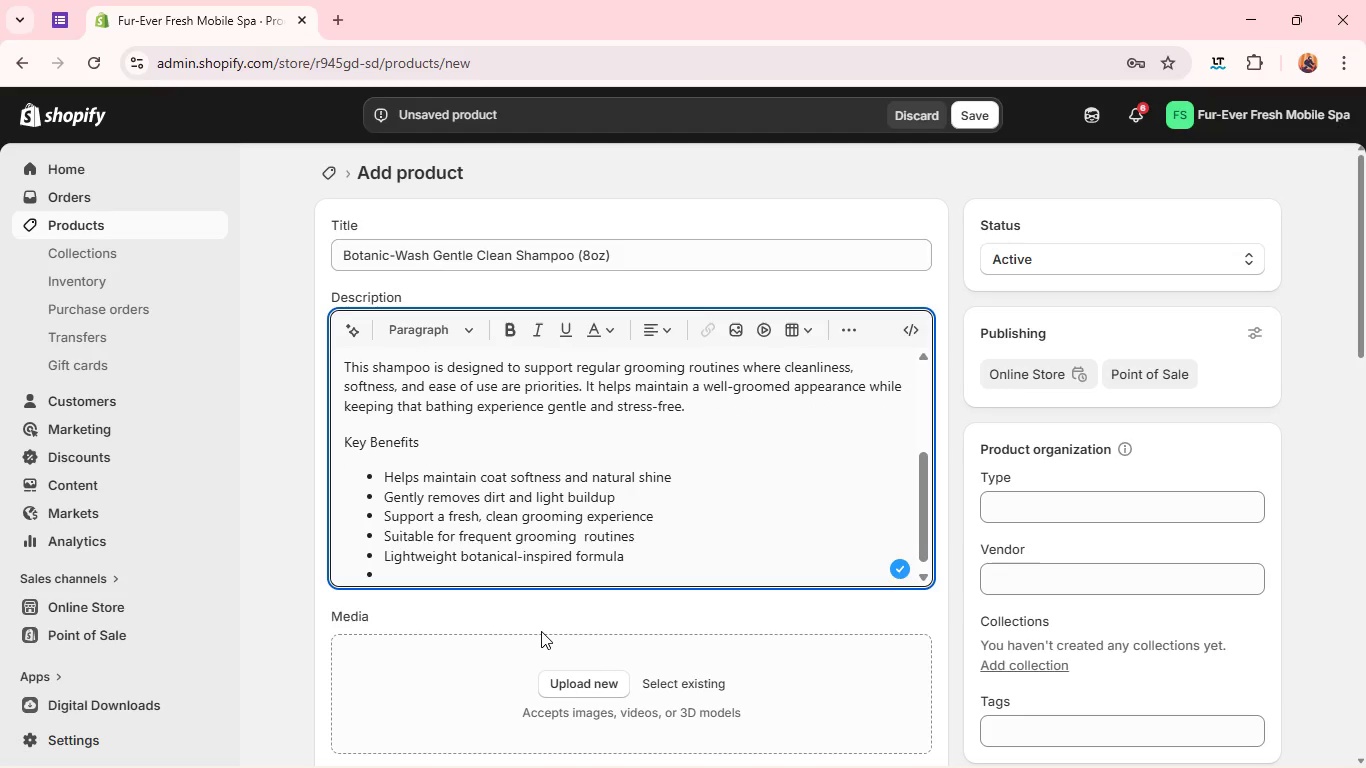 
key(Enter)
 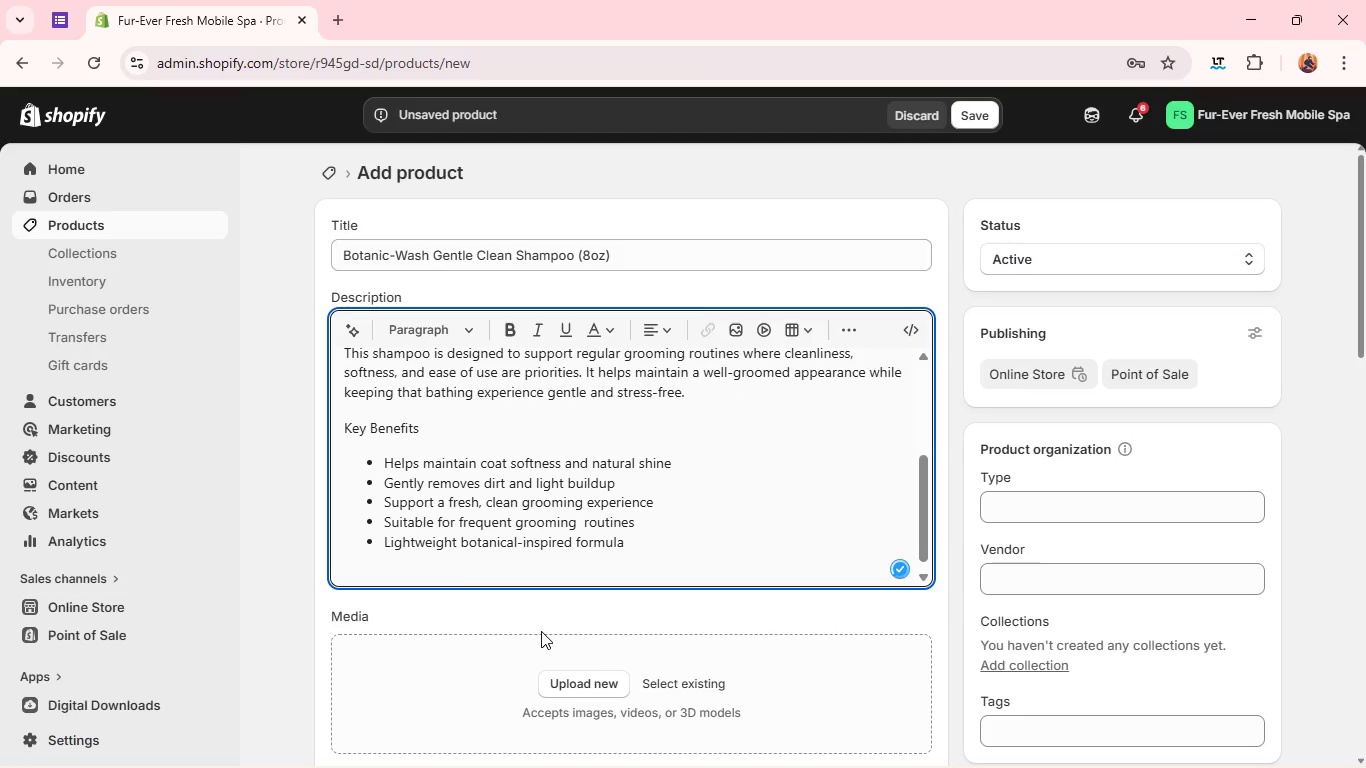 
type(How to Use)
 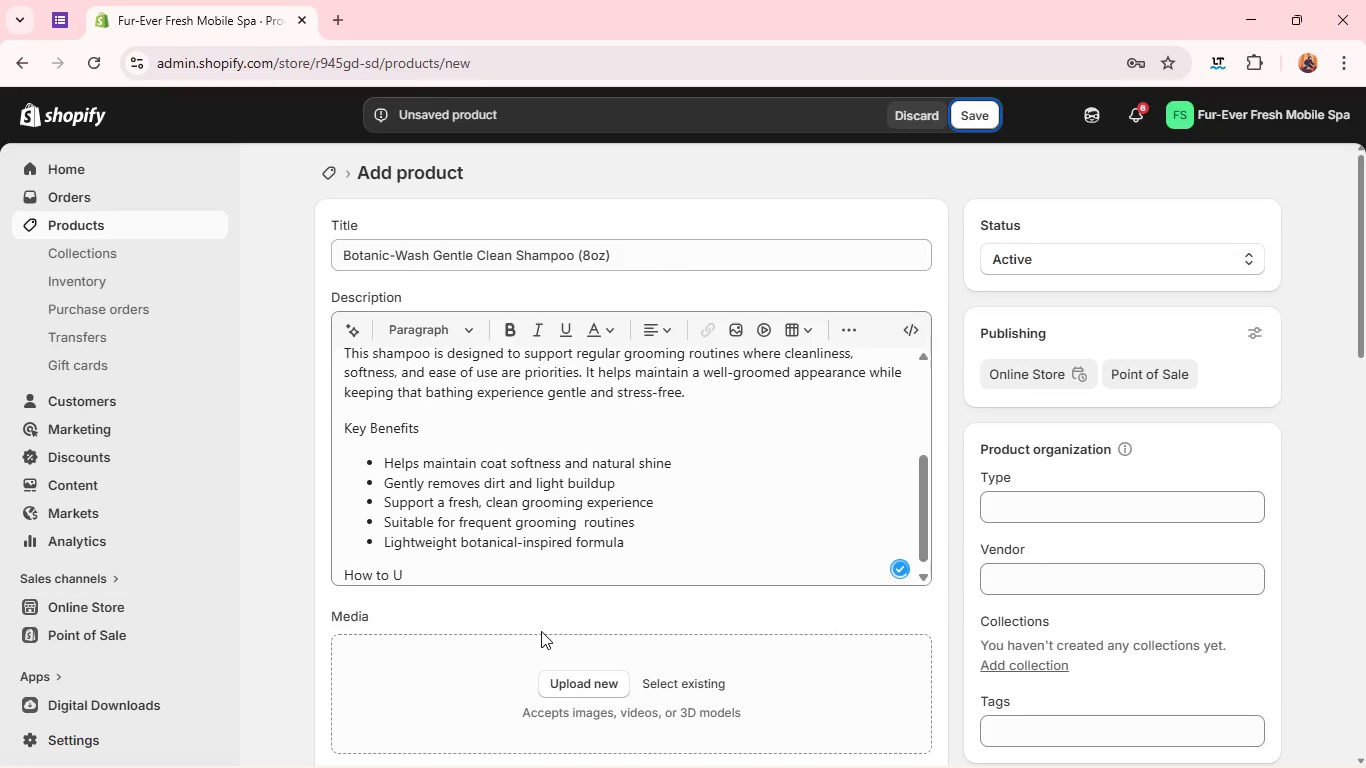 
left_click([478, 578])
 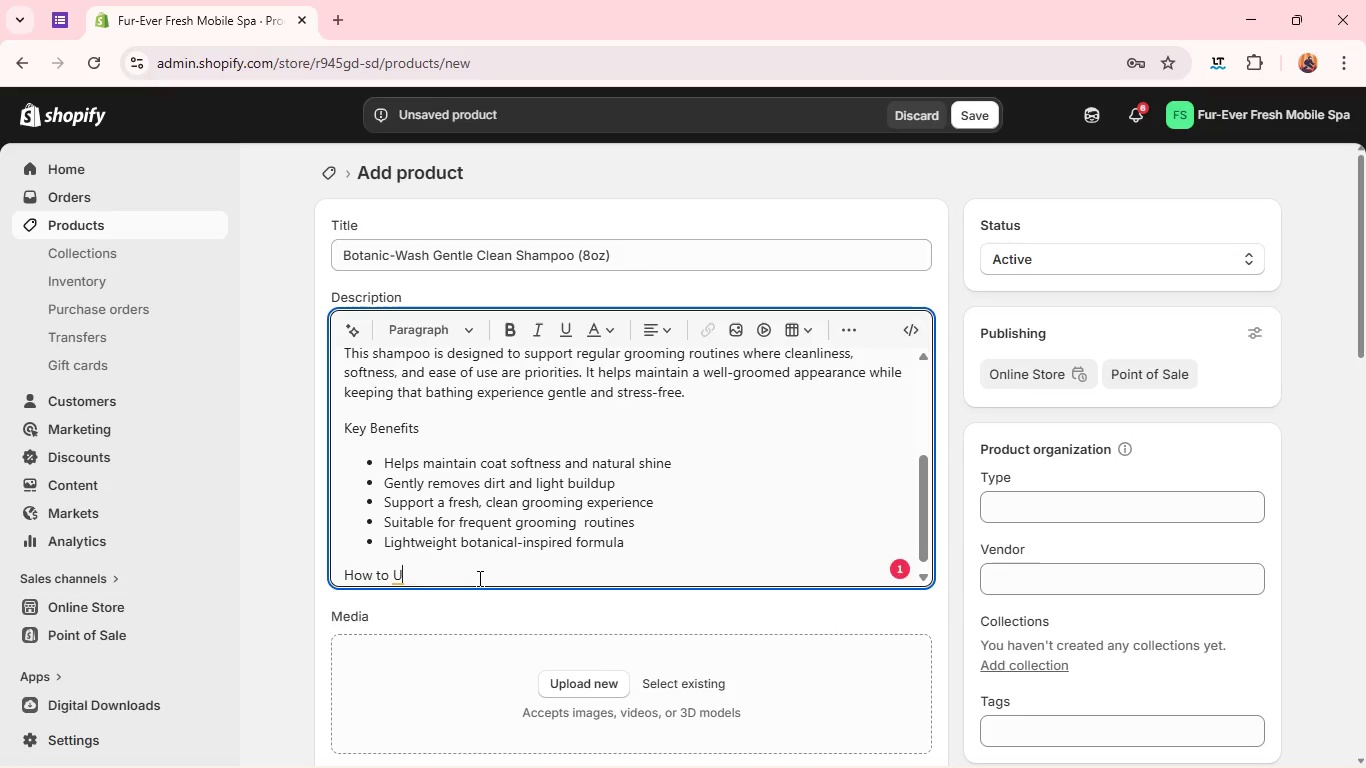 
type(se)
 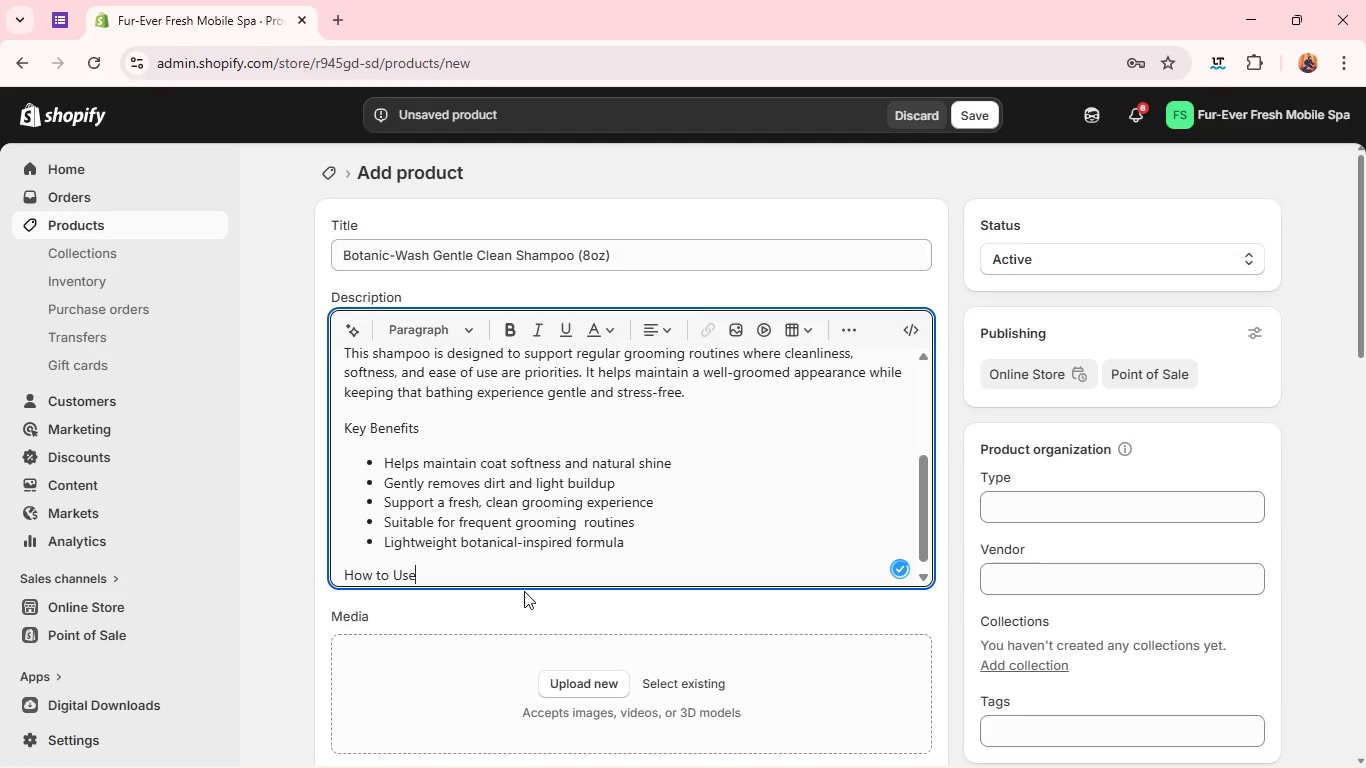 
key(Enter)
 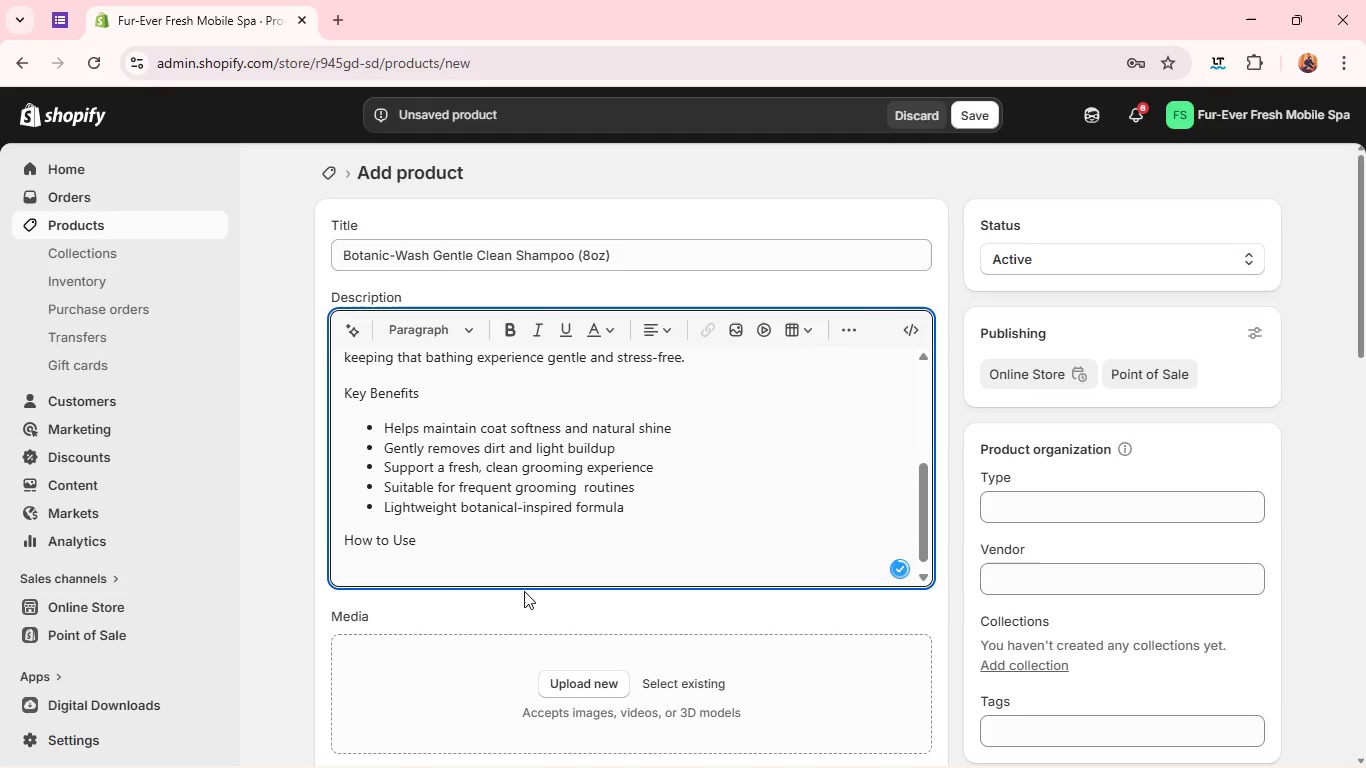 
type(We coat thoroughly, apply shampoo, and gently massage into the fur until a light lather)
 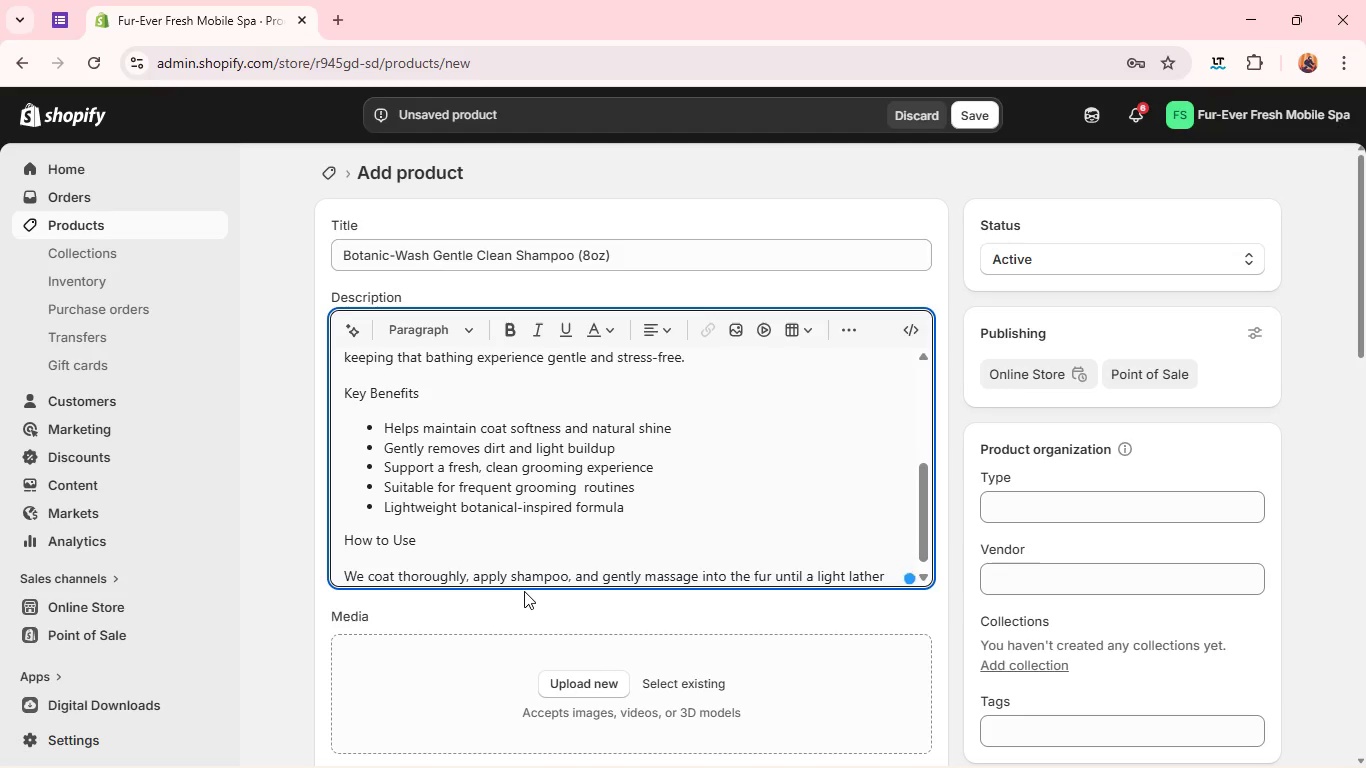 
key(Enter)
 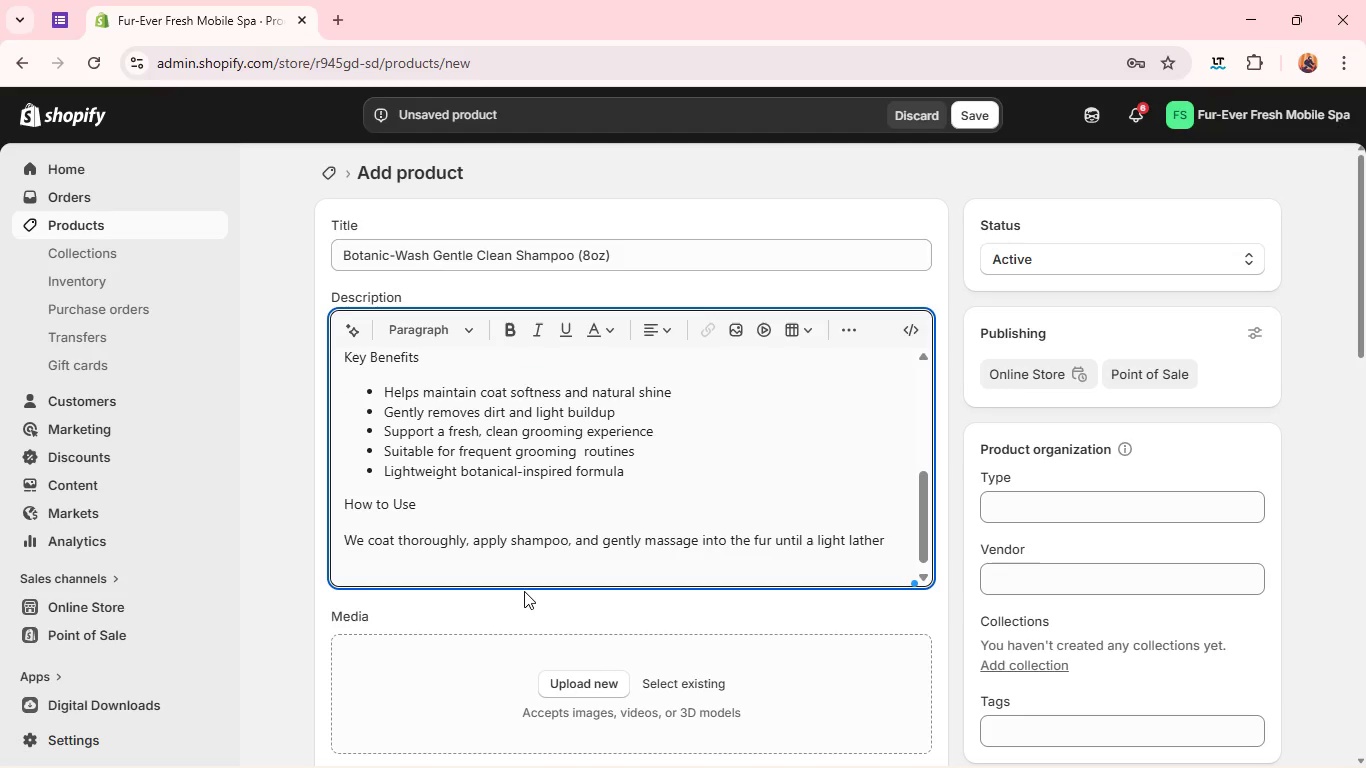 
type(forms. Rinse )
 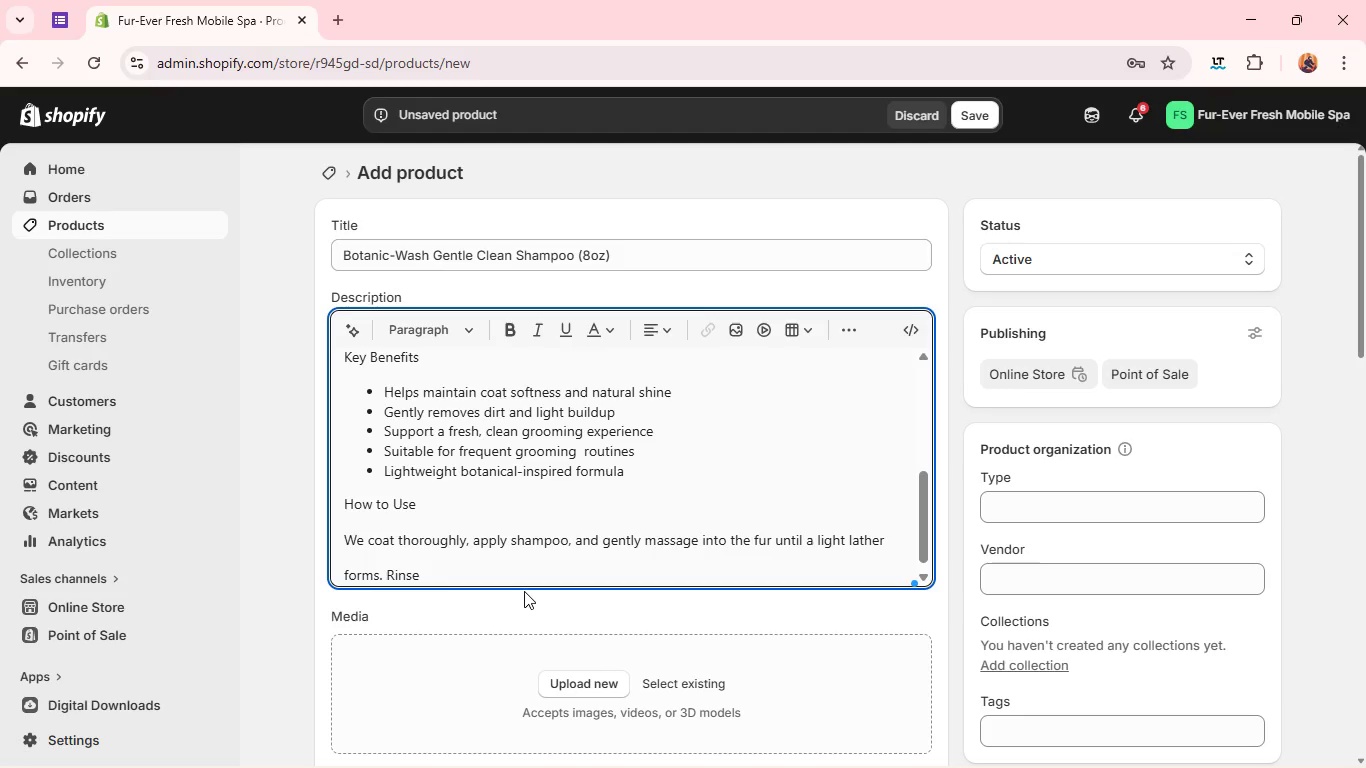 
left_click([344, 569])
 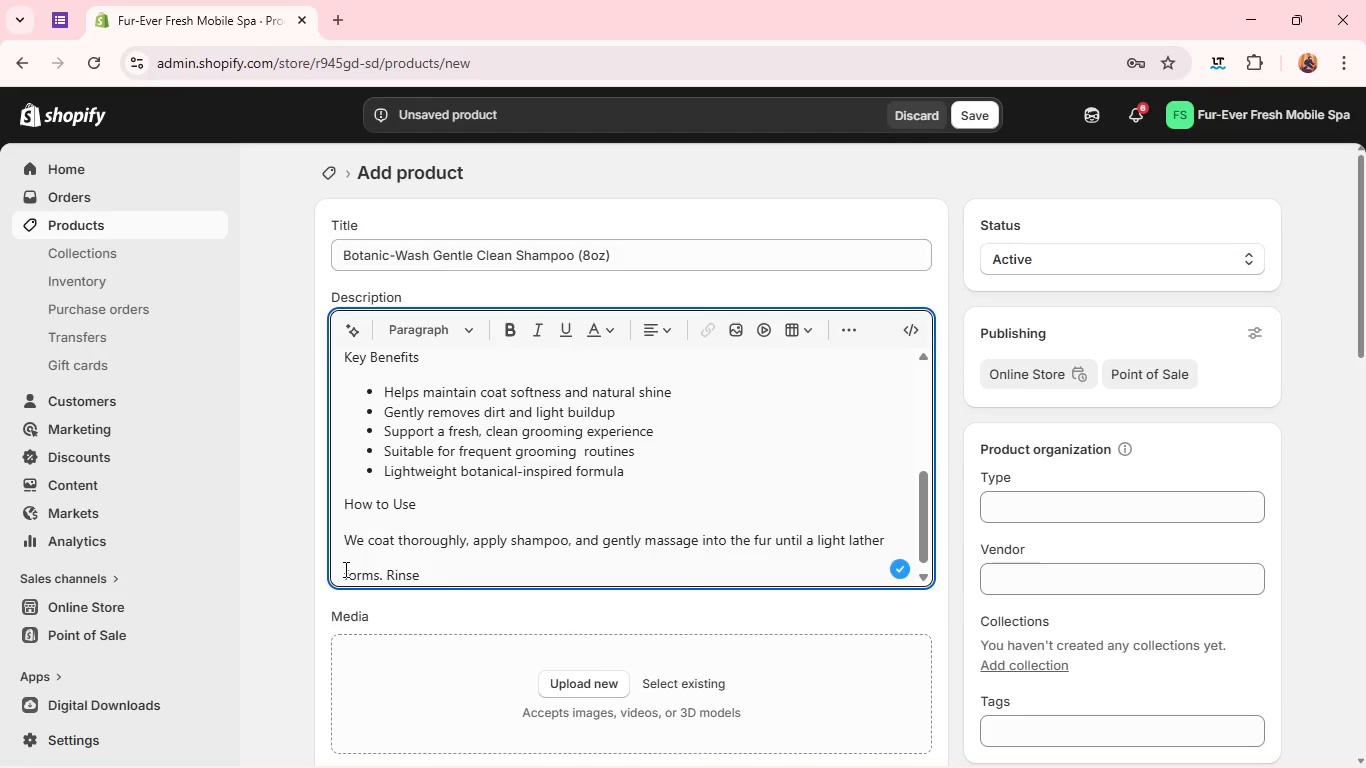 
key(Backspace)
 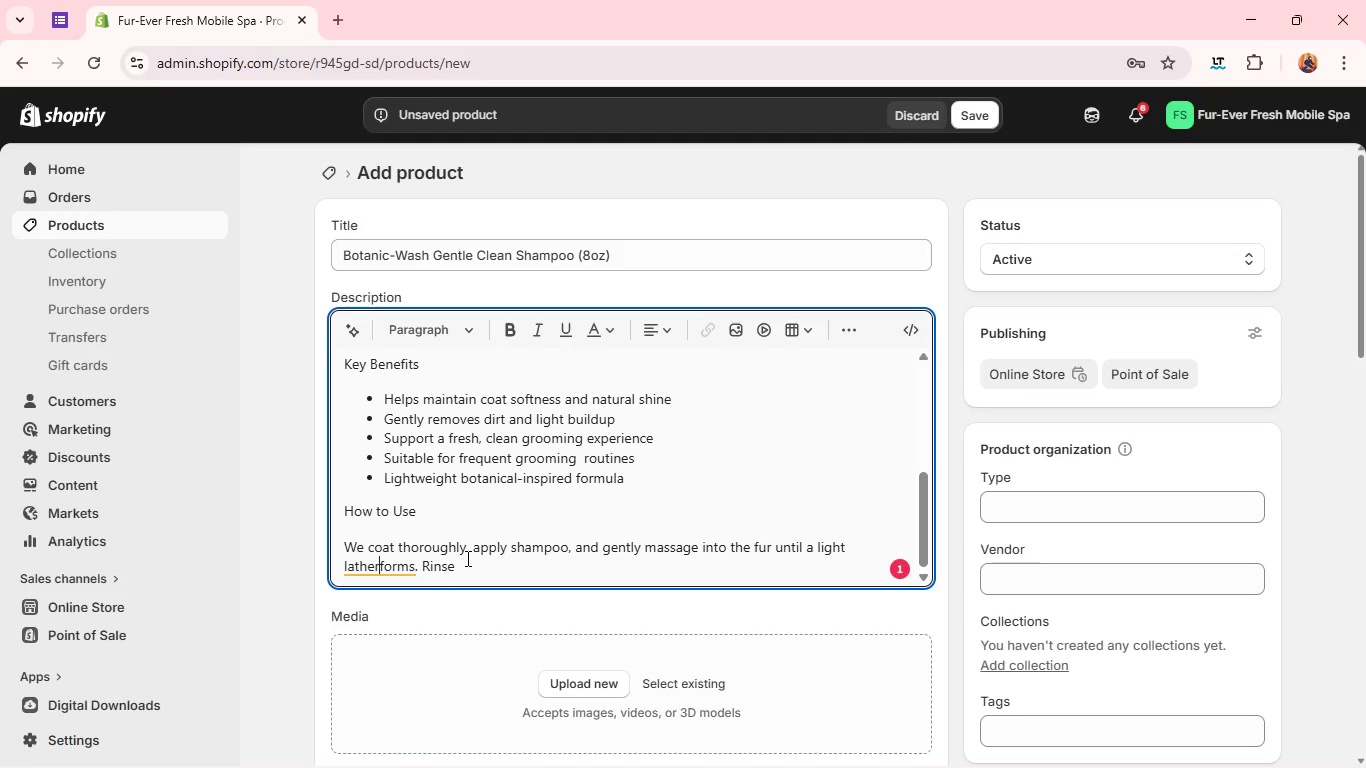 
key(Space)
 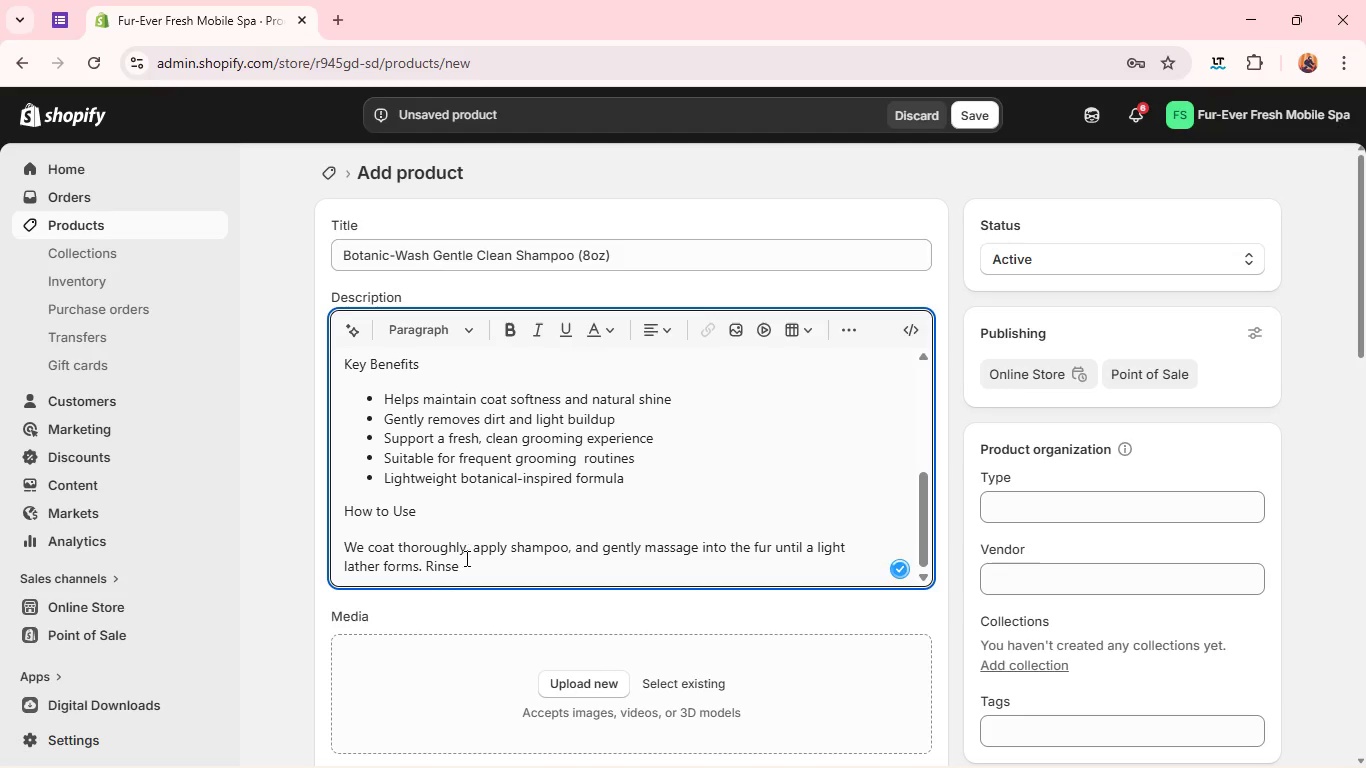 
left_click([465, 558])
 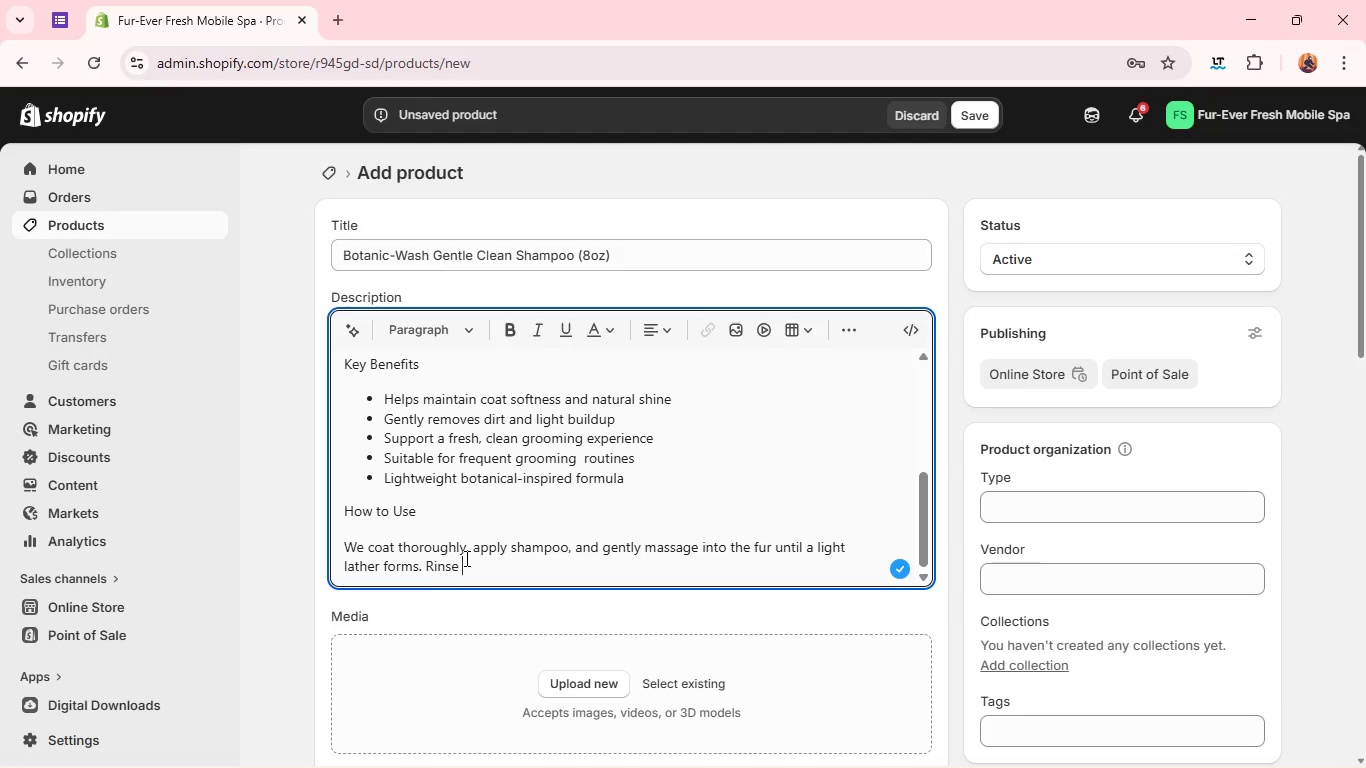 
type(completely and reapt if needed )
key(Backspace)
type(.)
 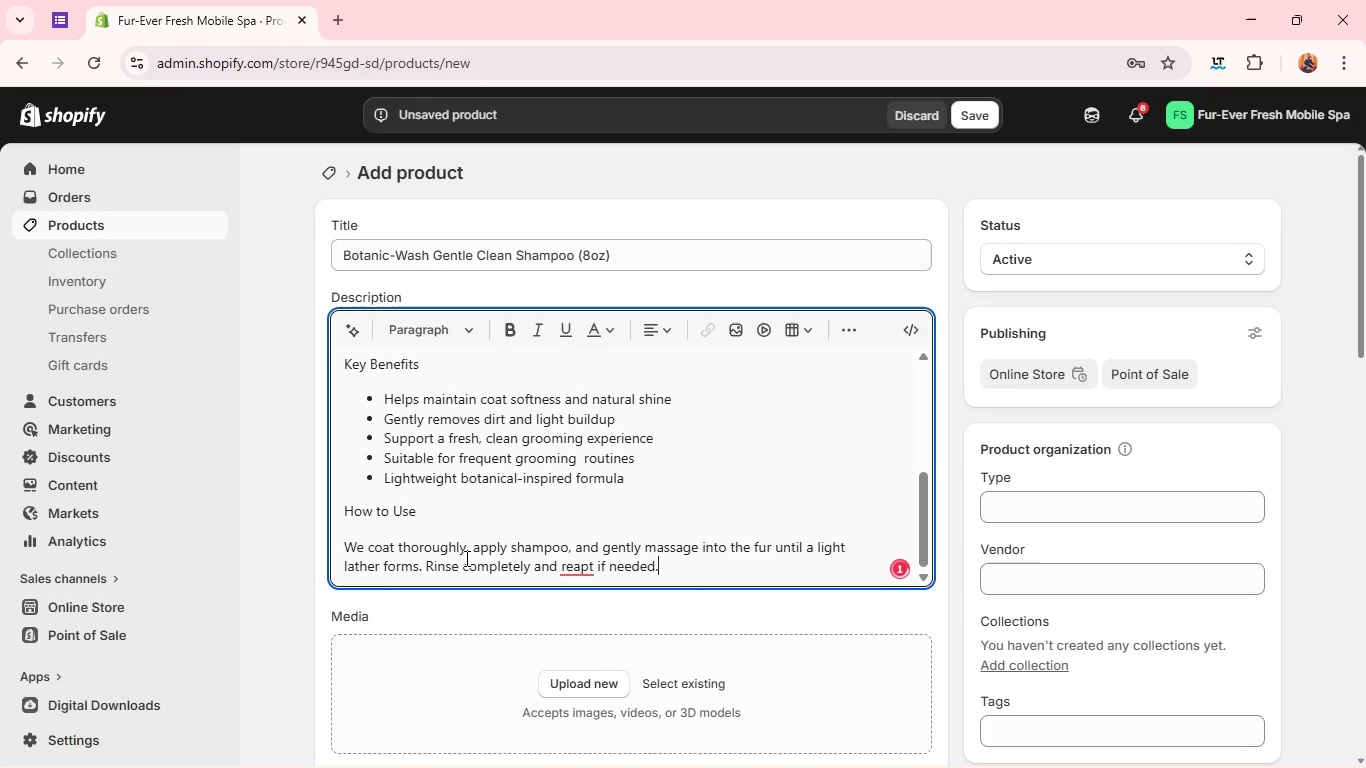 
key(Enter)
 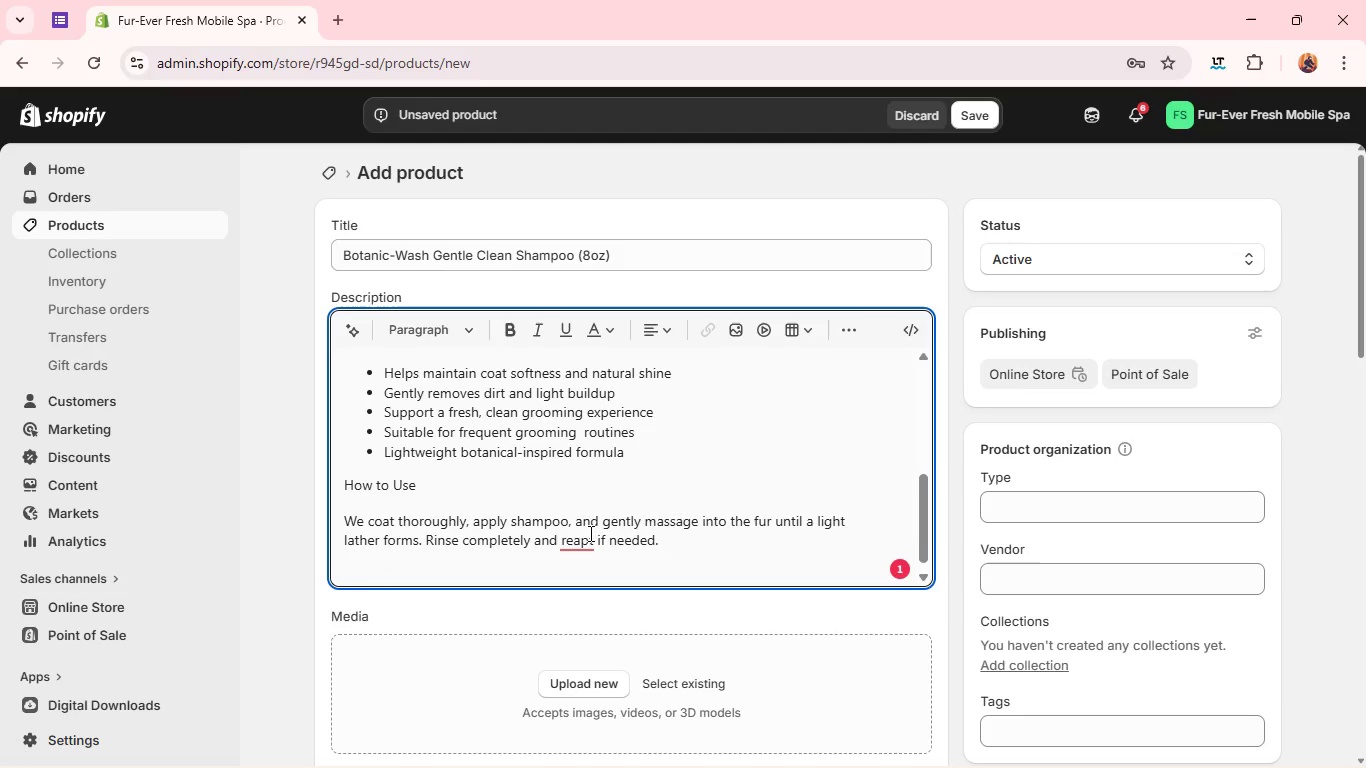 
left_click([588, 539])
 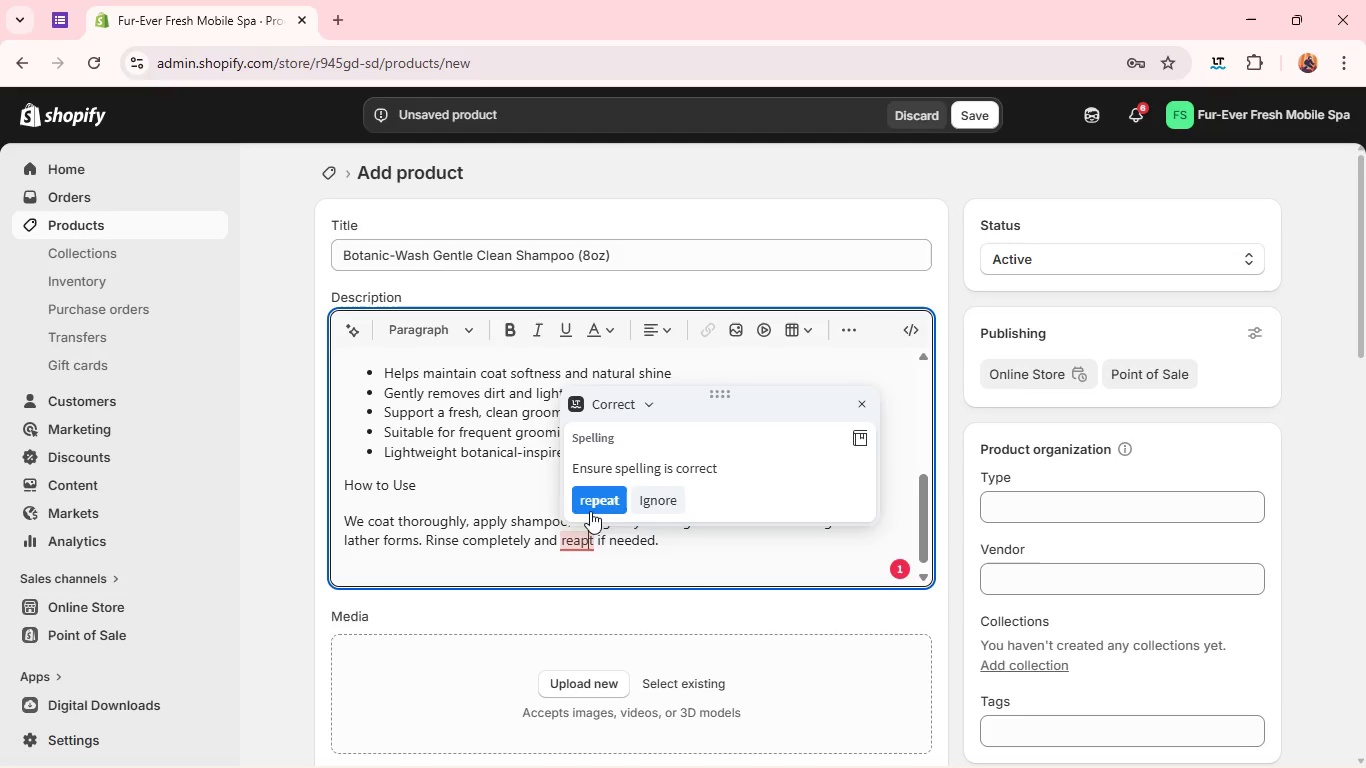 
left_click([589, 509])
 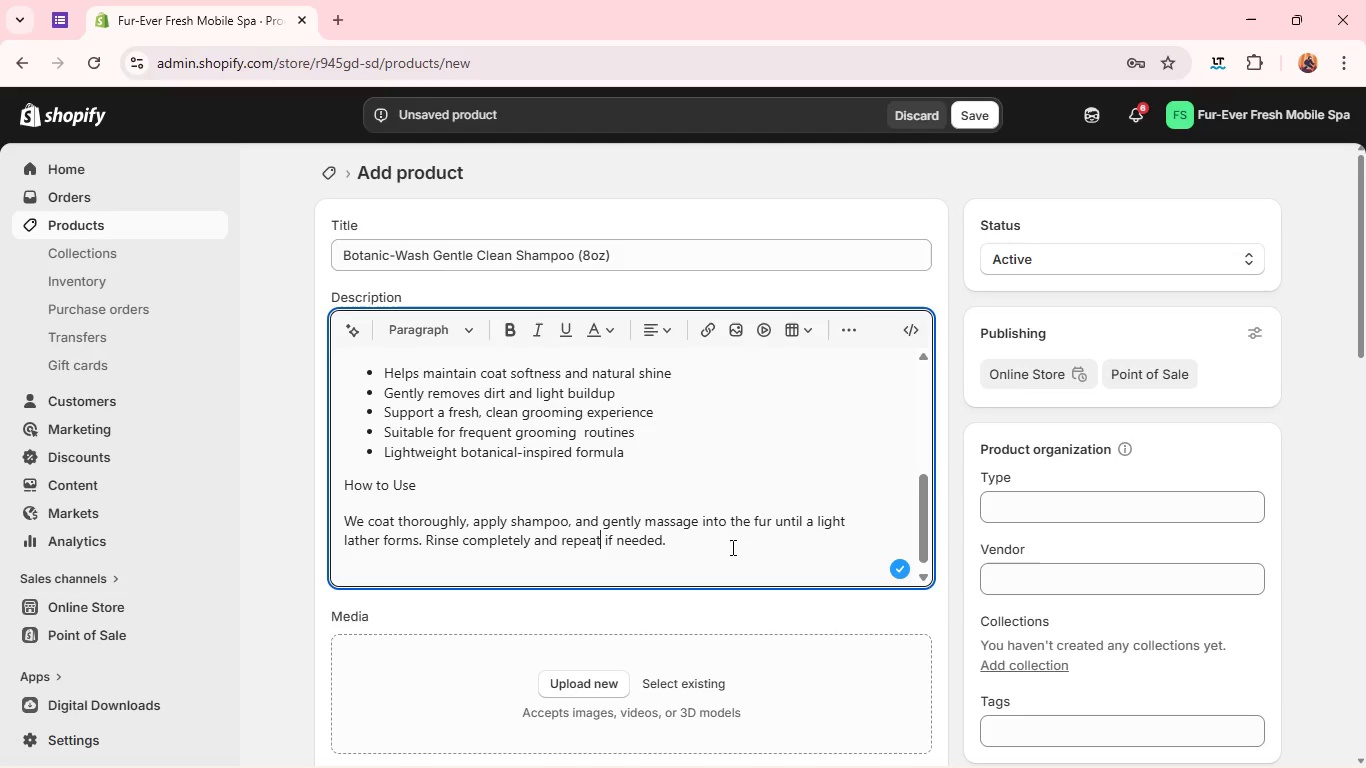 
wait(7.66)
 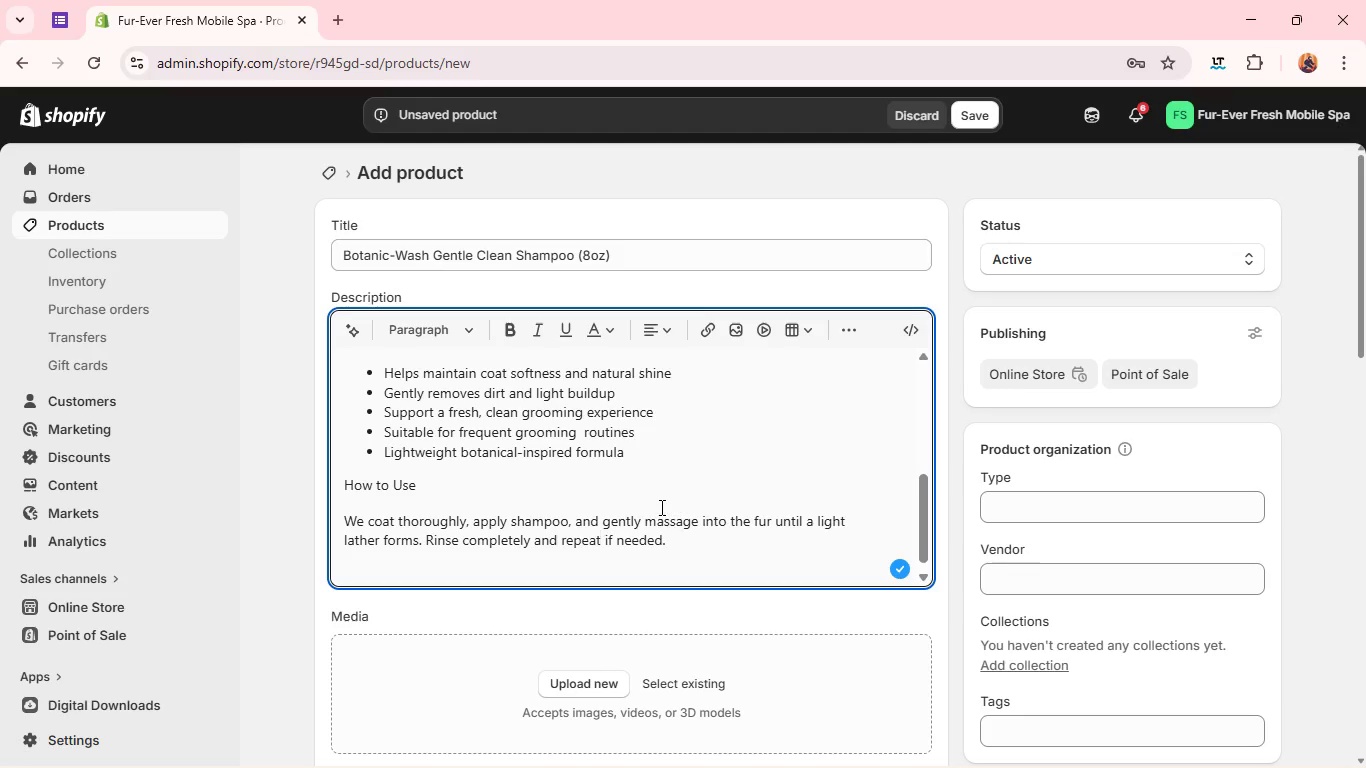 
left_click([714, 536])
 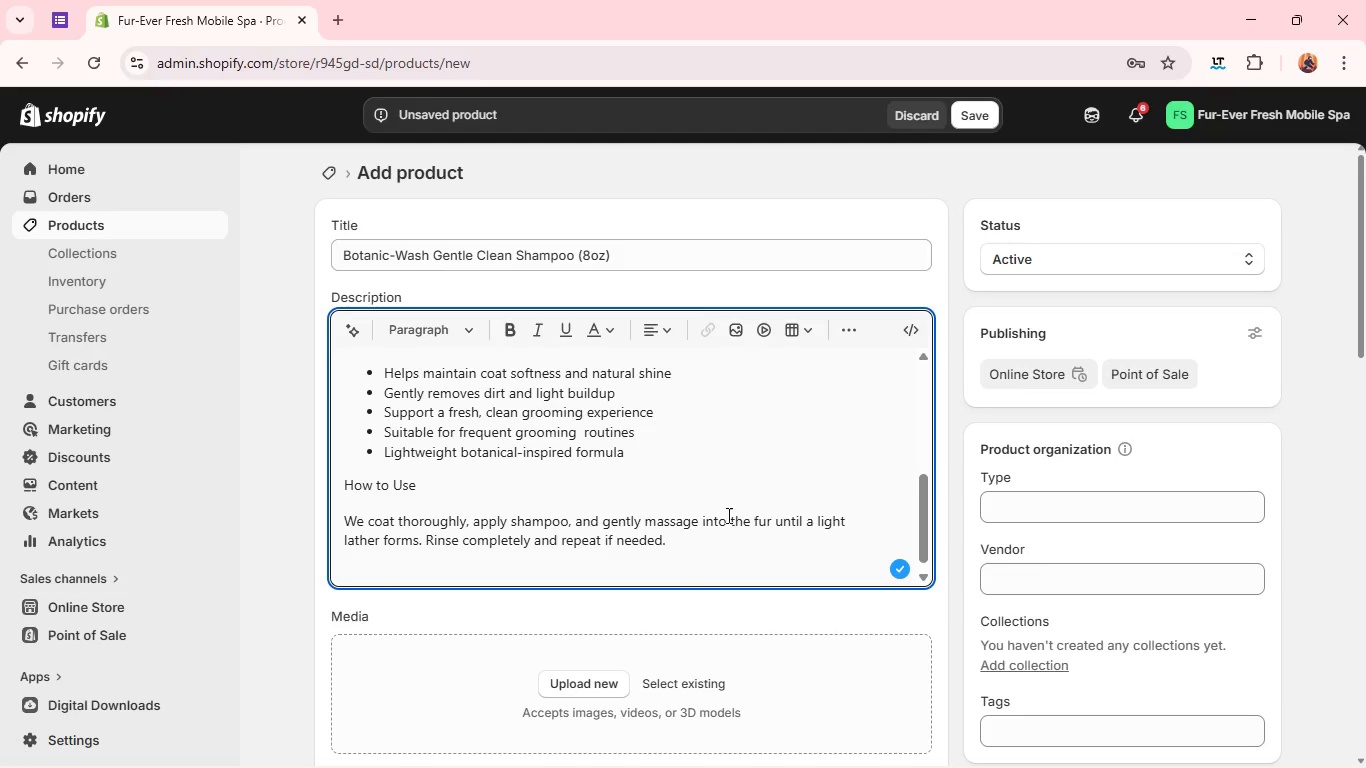 
key(Shift+Enter)
 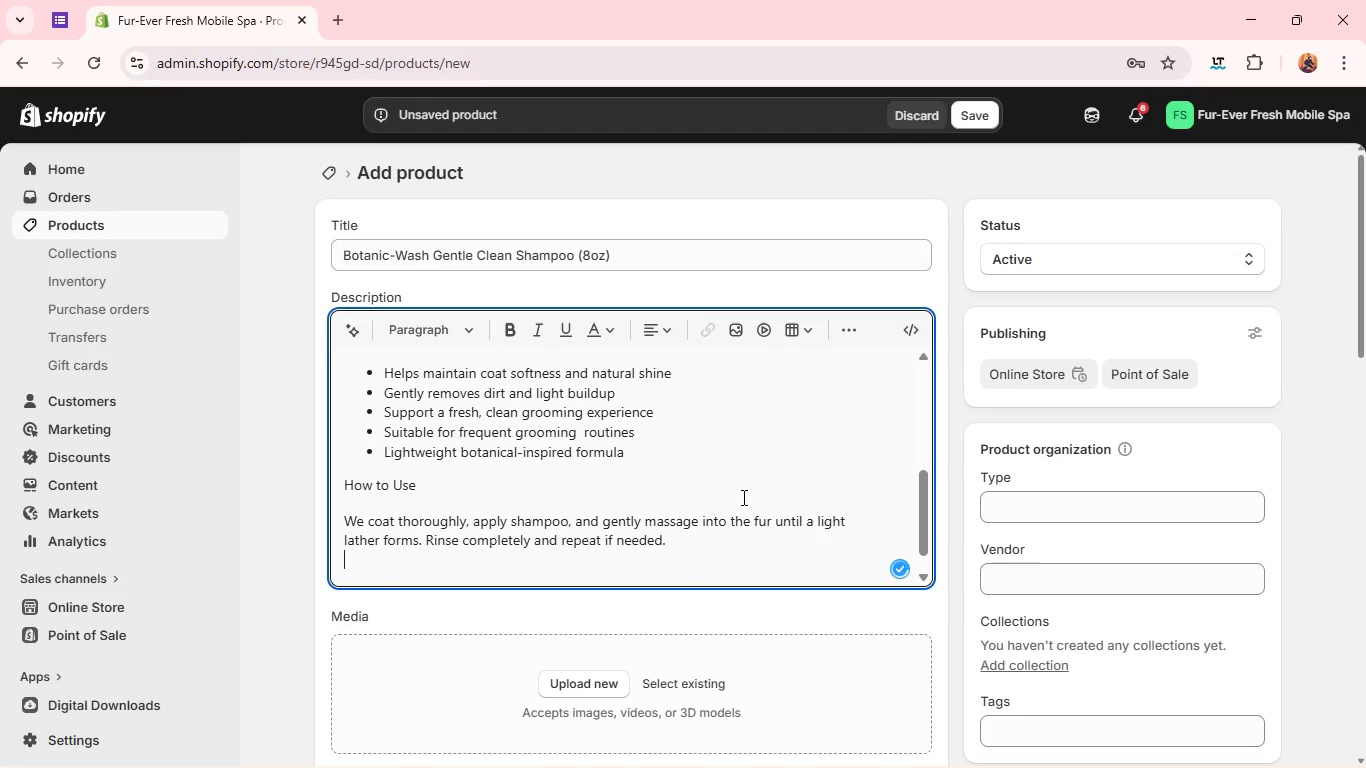 
type(Suitable for regular grooming cycles.)
 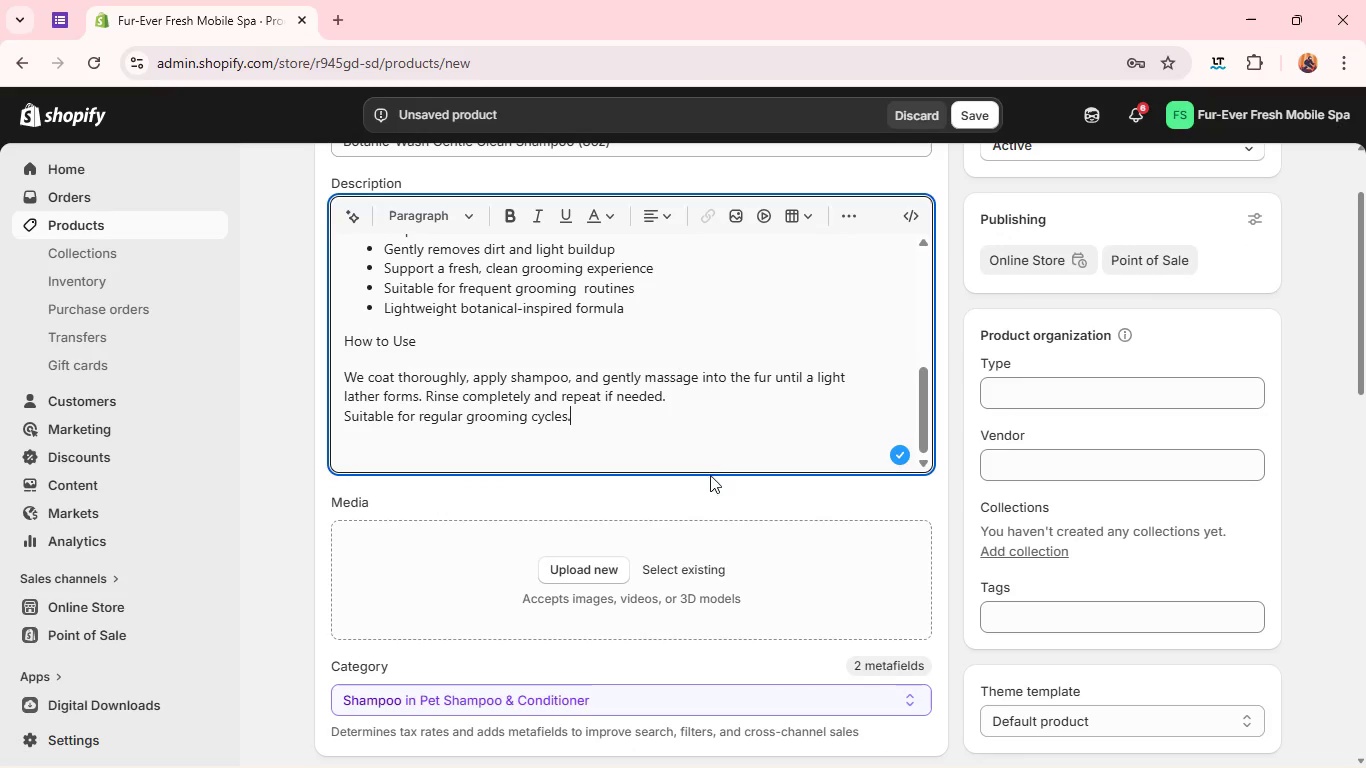 
key(ArrowDown)
 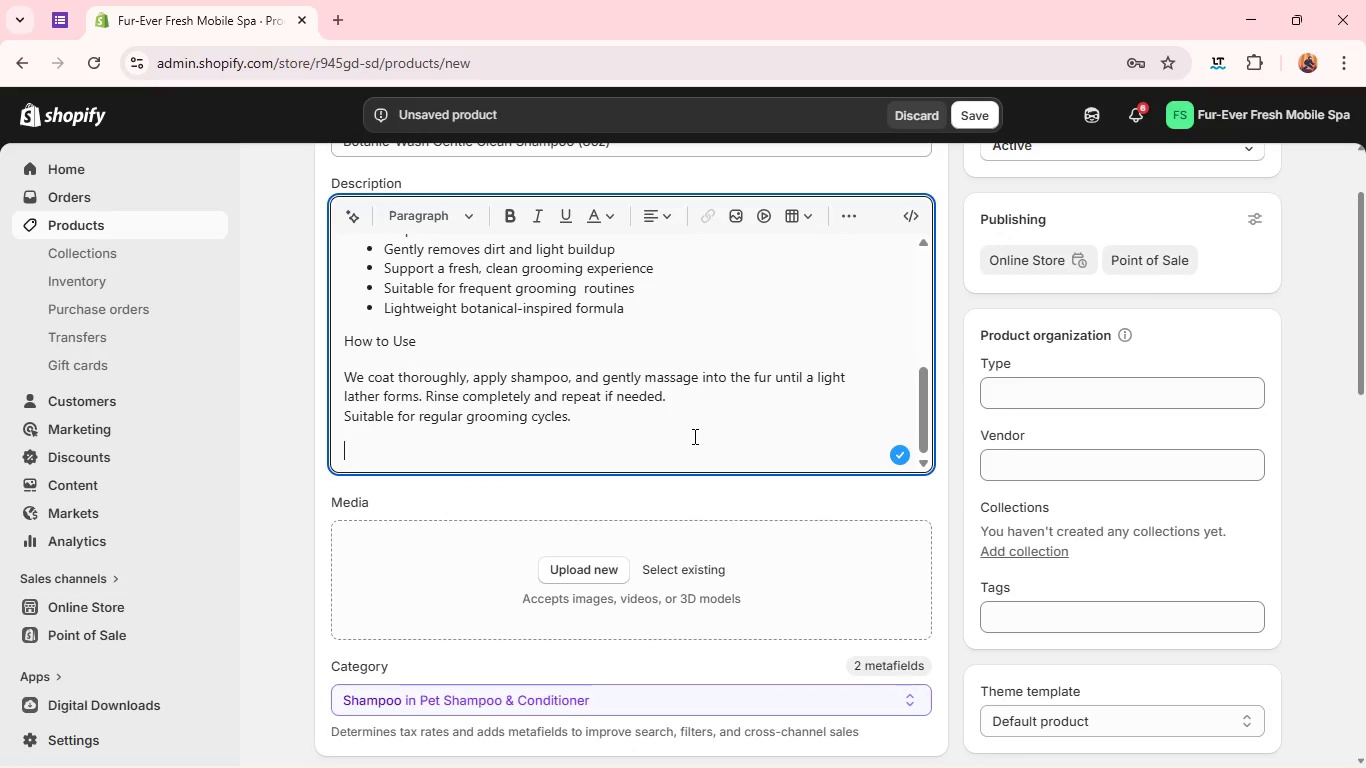 
key(ArrowDown)
 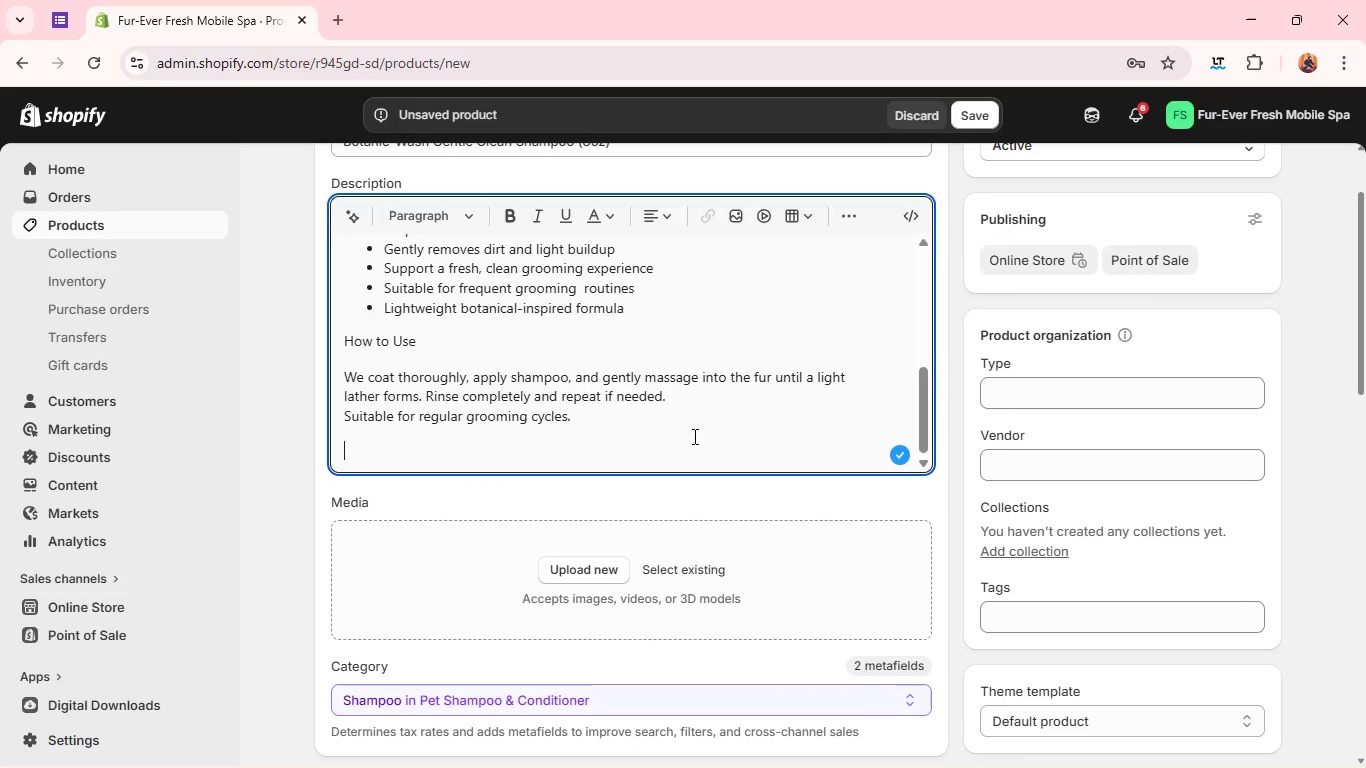 
key(Backspace)
 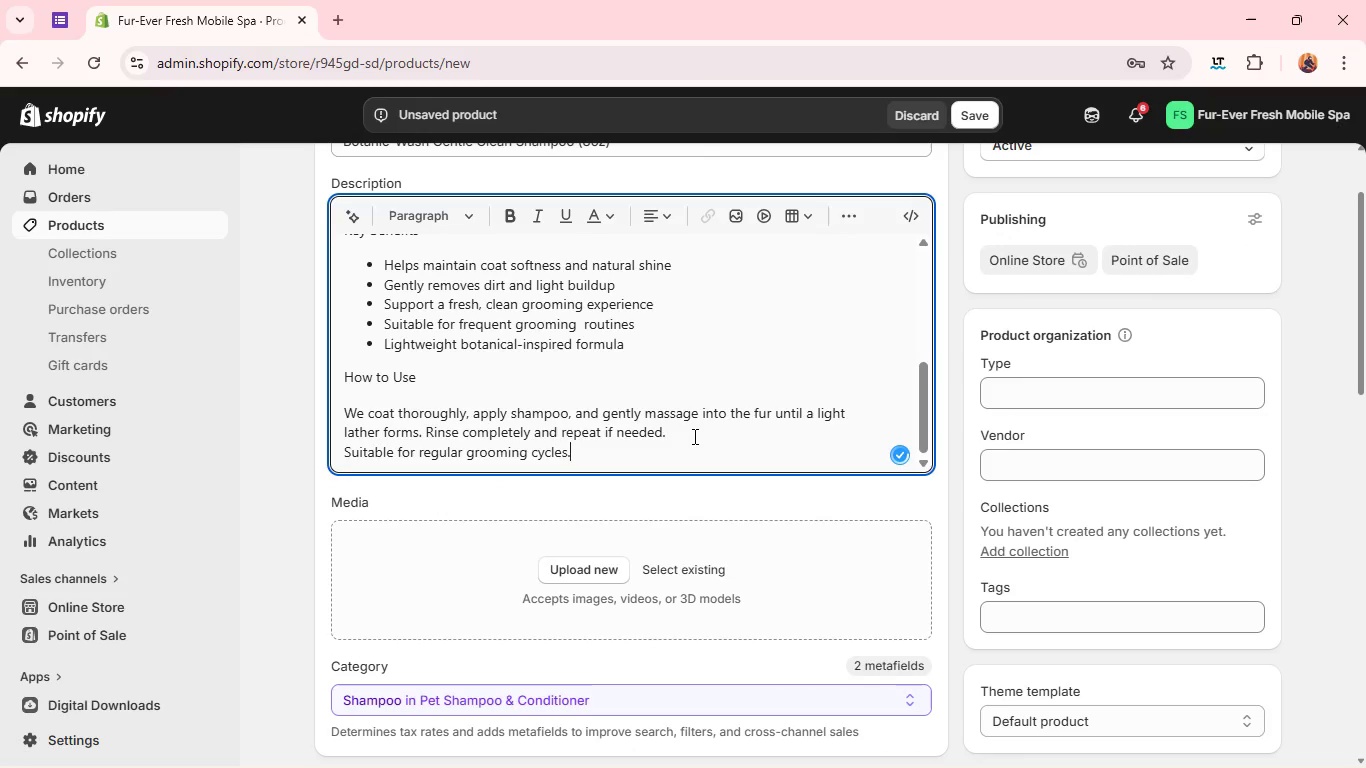 
key(Backspace)
 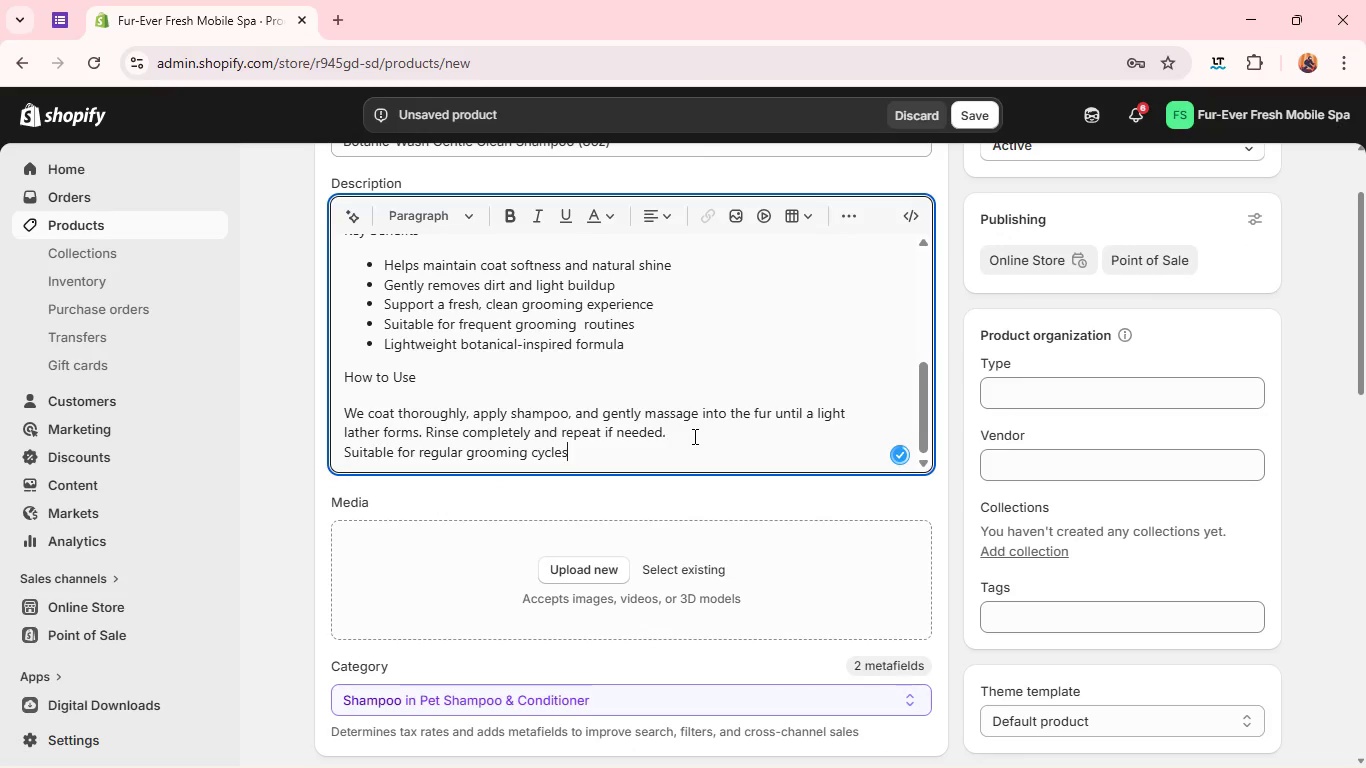 
key(Period)
 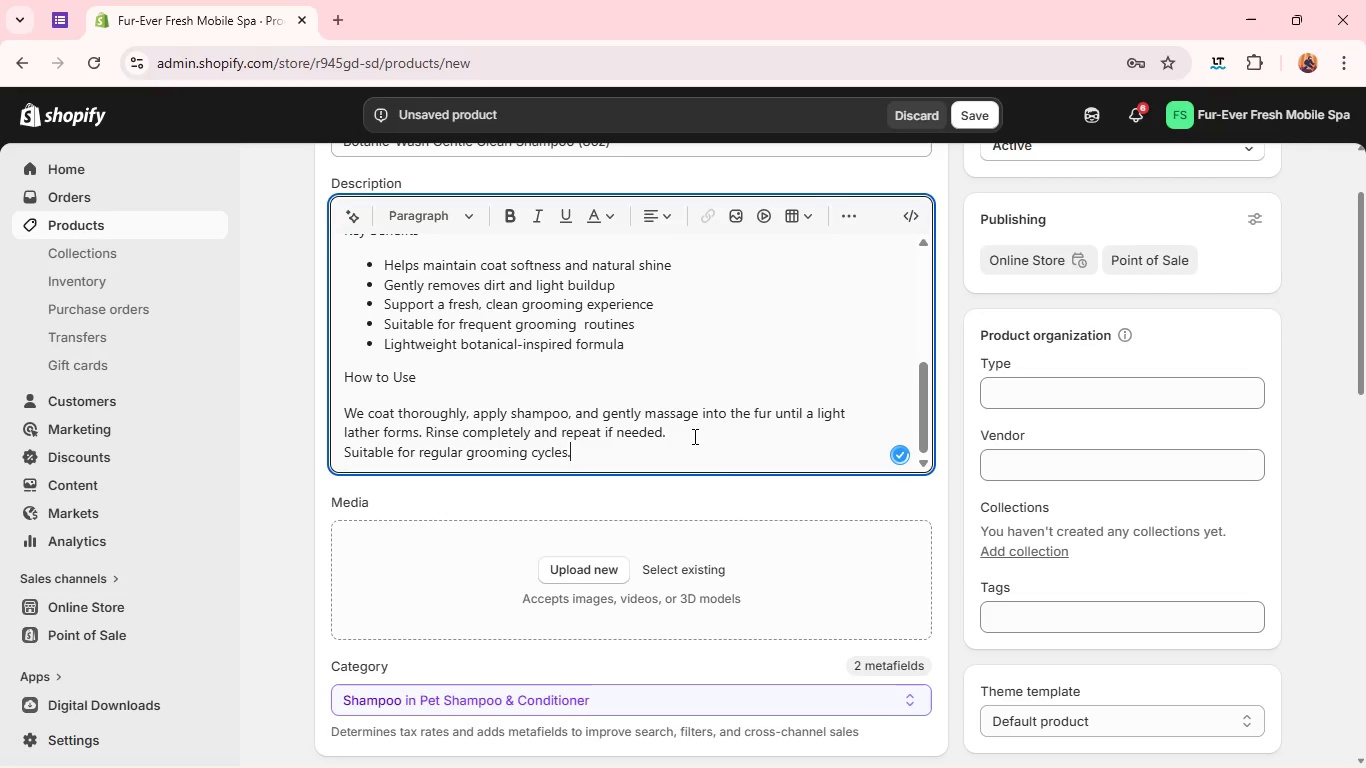 
key(Space)
 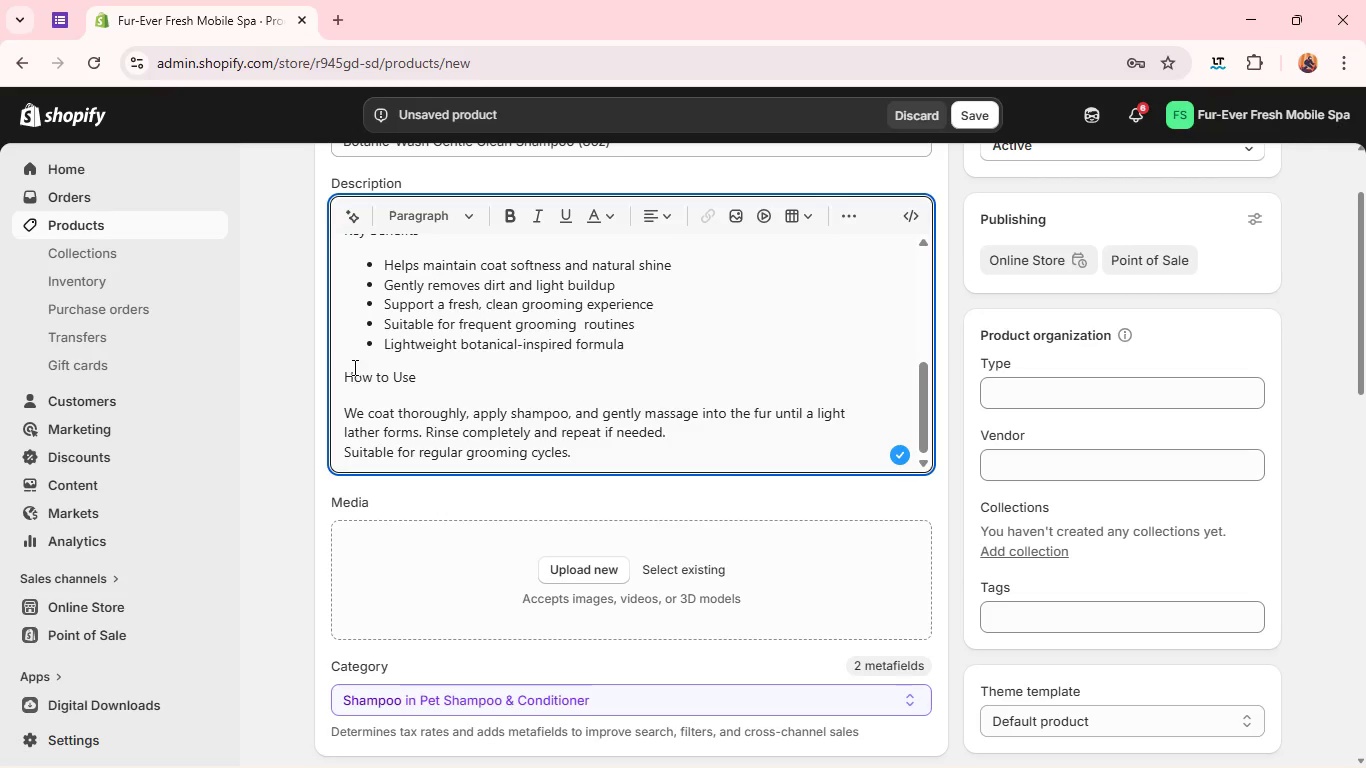 
double_click([356, 372])
 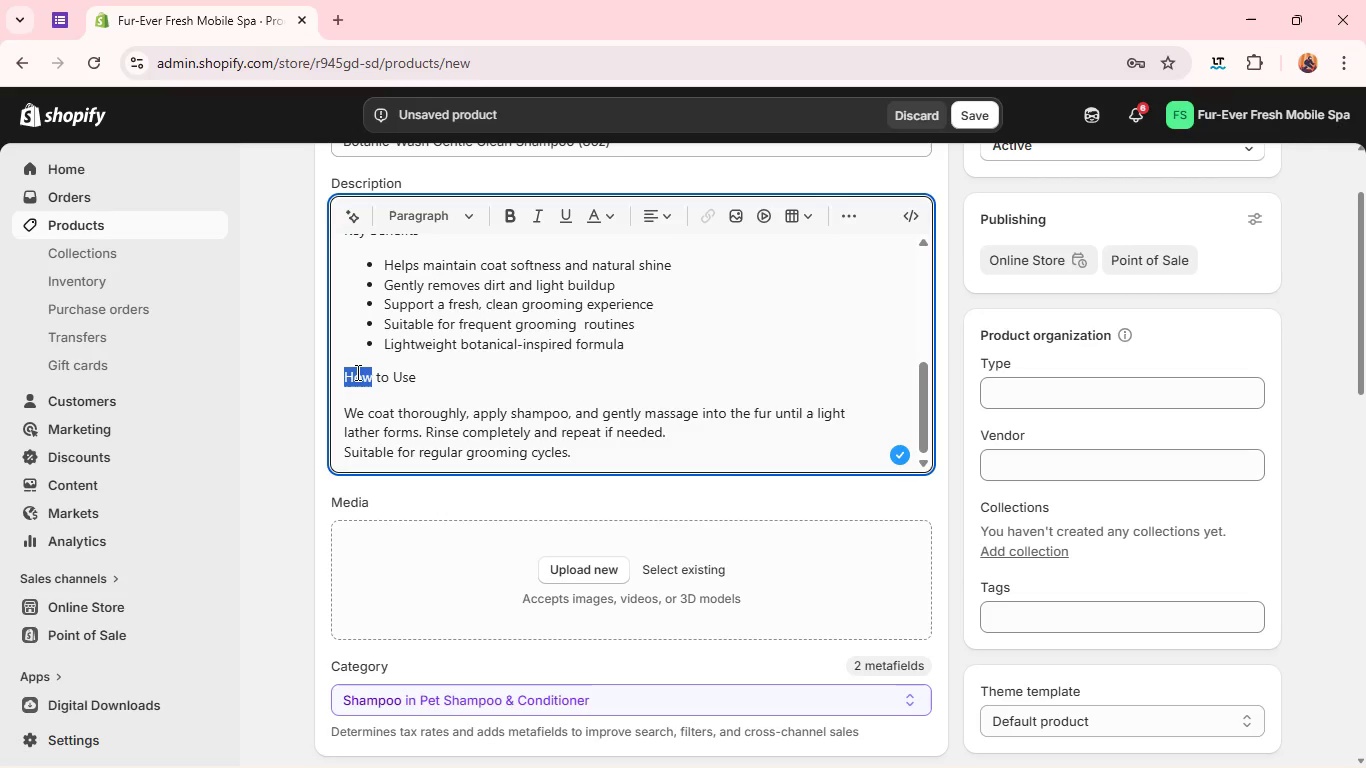 
triple_click([356, 372])
 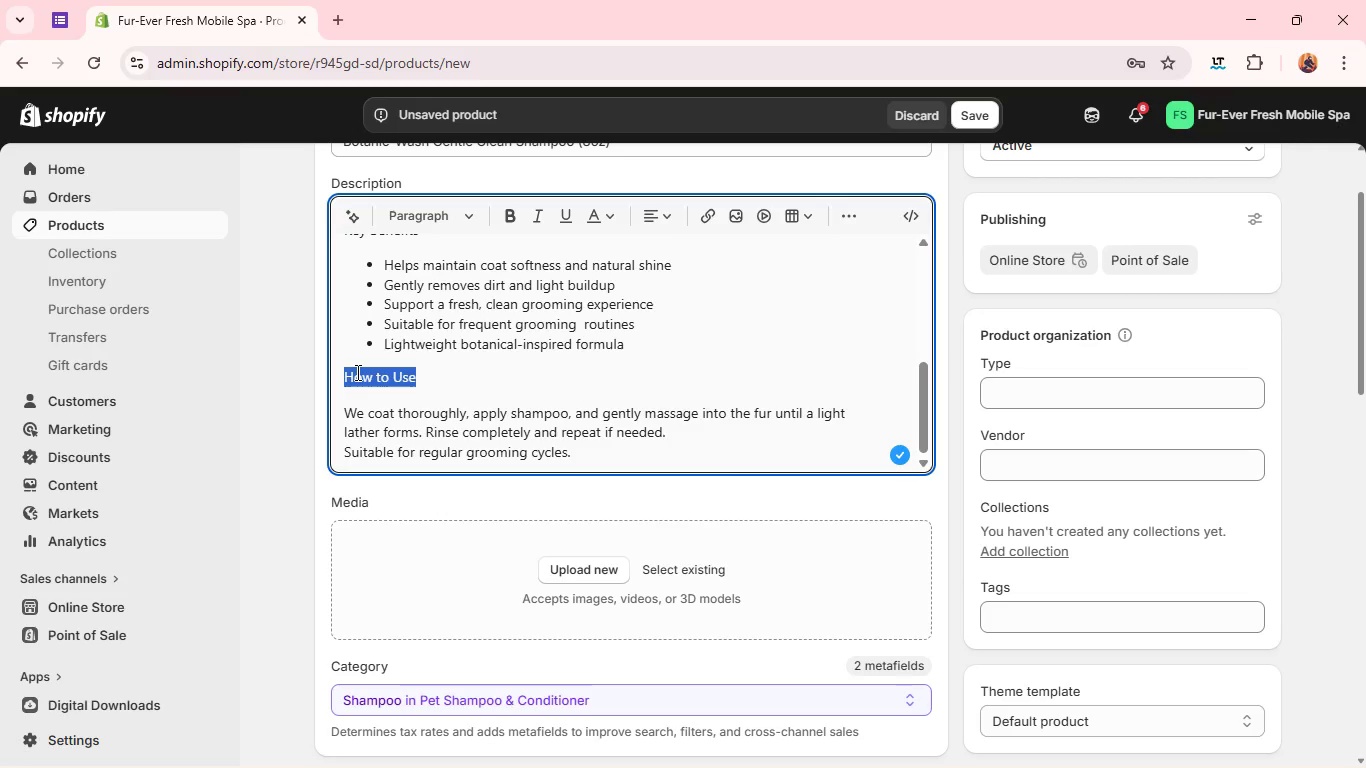 
key(Control+B)
 